 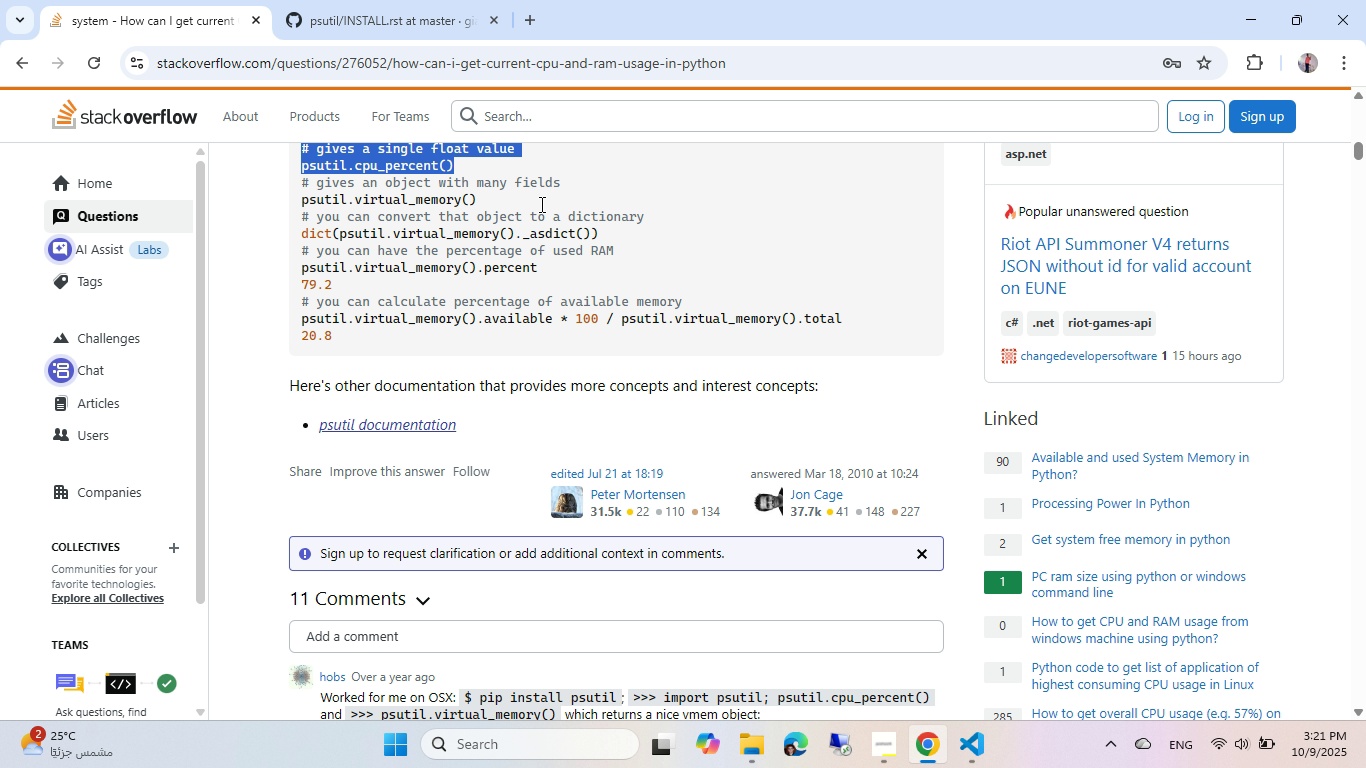 
scroll: coordinate [499, 248], scroll_direction: up, amount: 1.0
 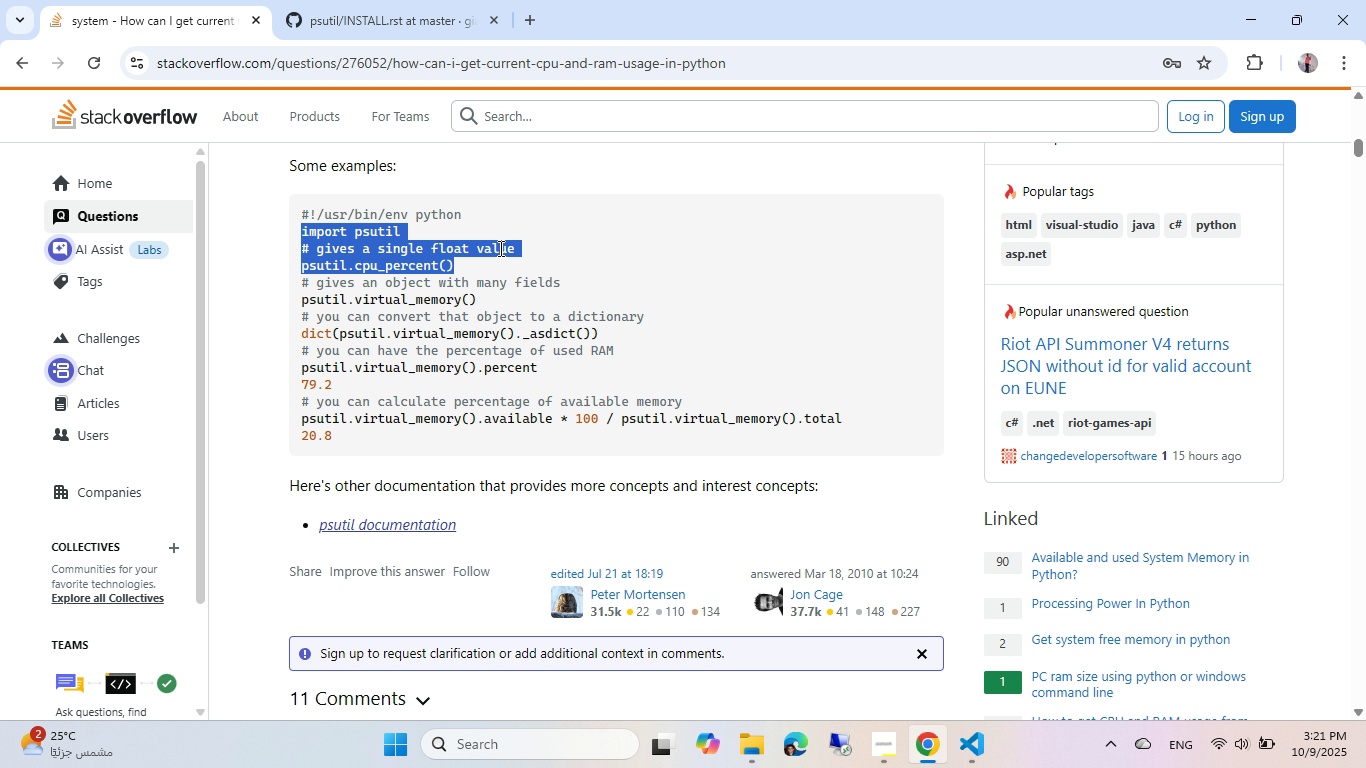 
wait(7.65)
 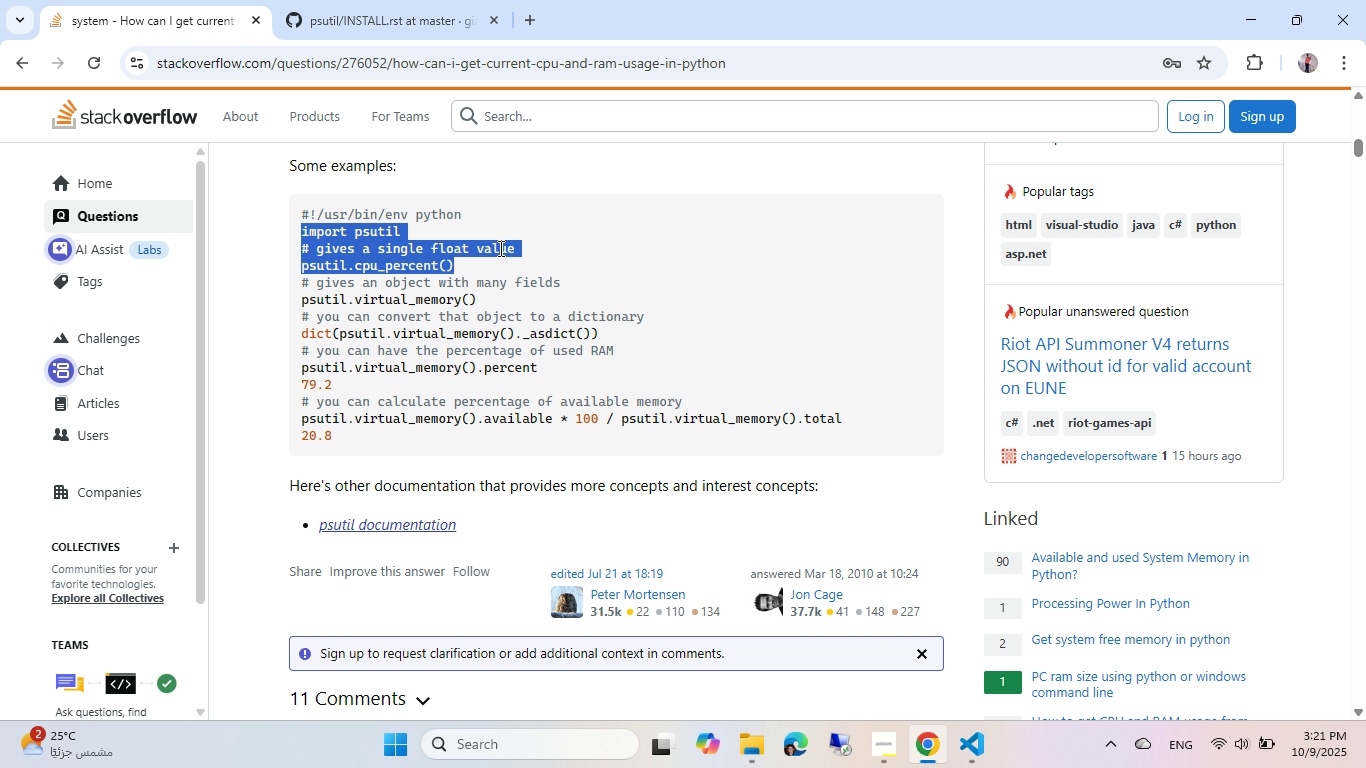 
left_click([571, 237])
 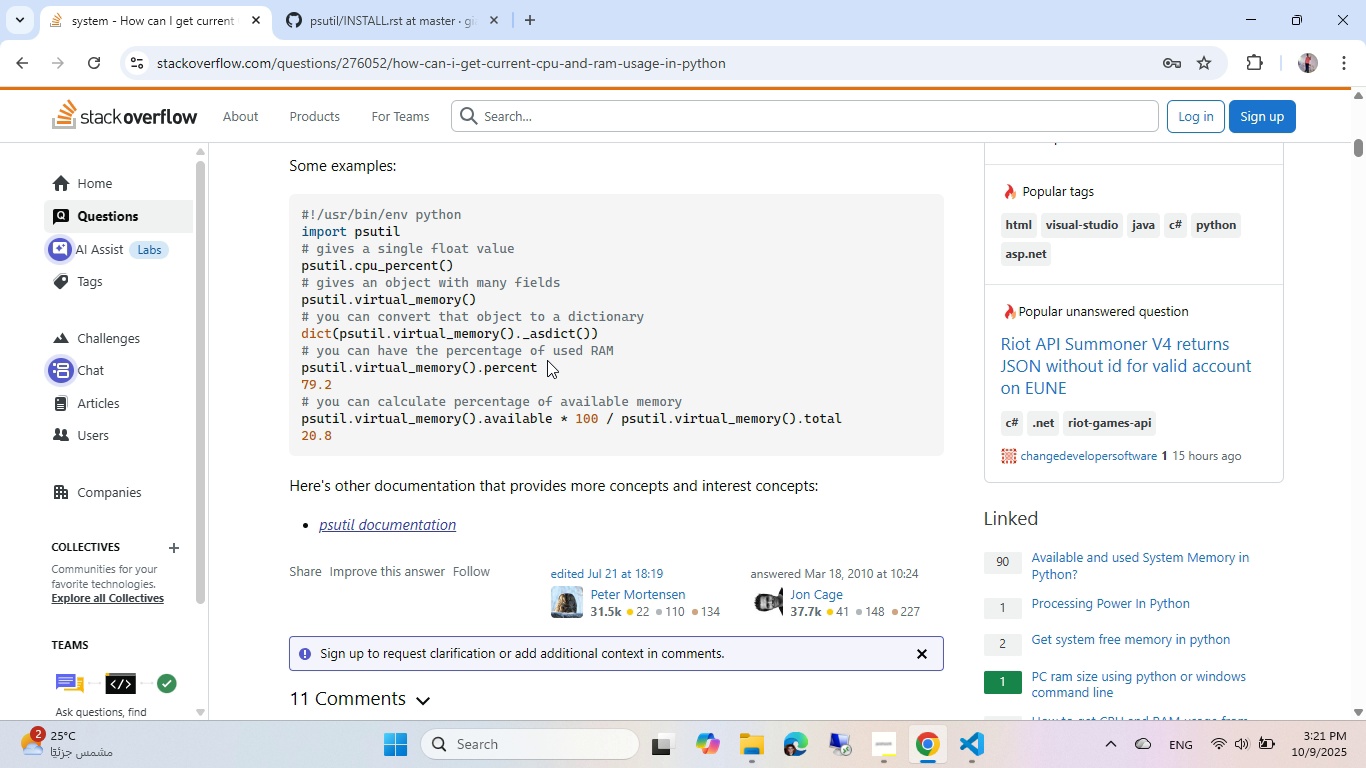 
left_click_drag(start_coordinate=[549, 360], to_coordinate=[420, 361])
 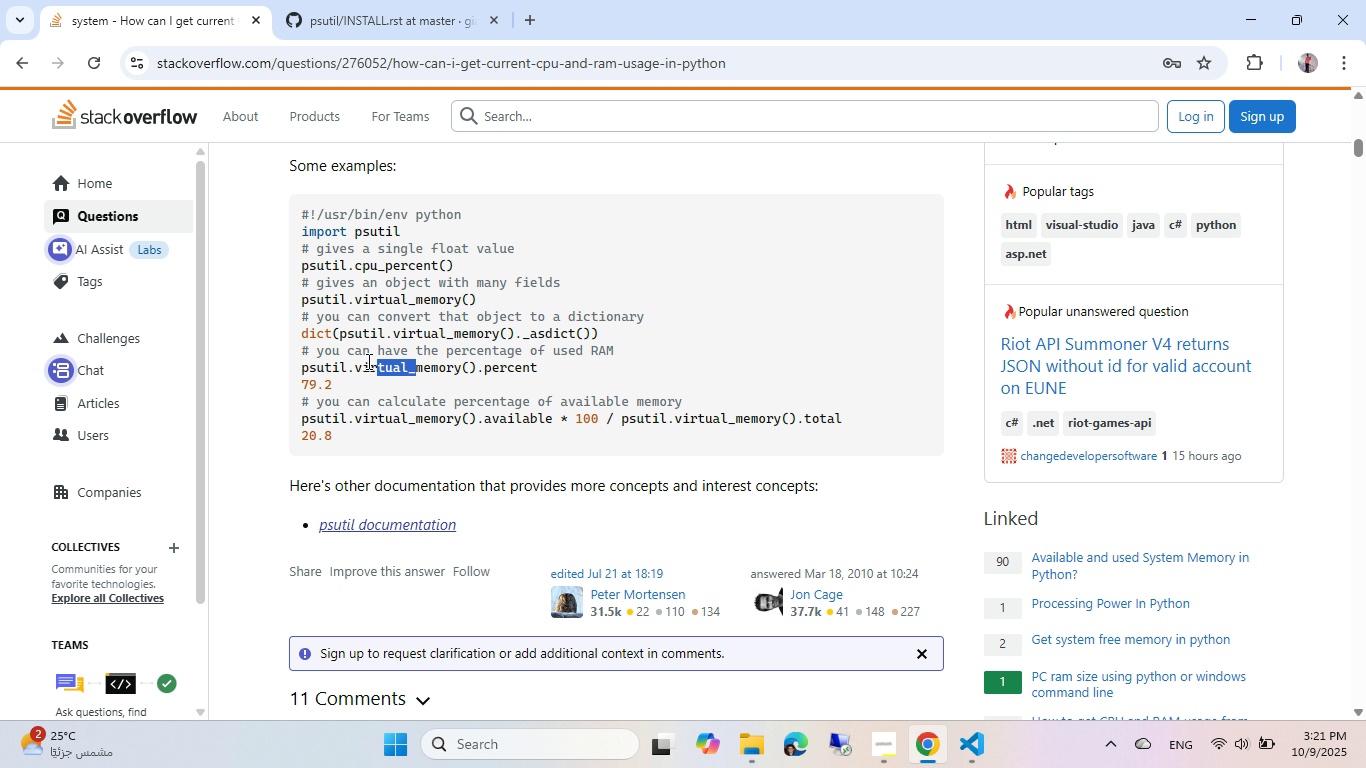 
left_click_drag(start_coordinate=[413, 361], to_coordinate=[290, 367])
 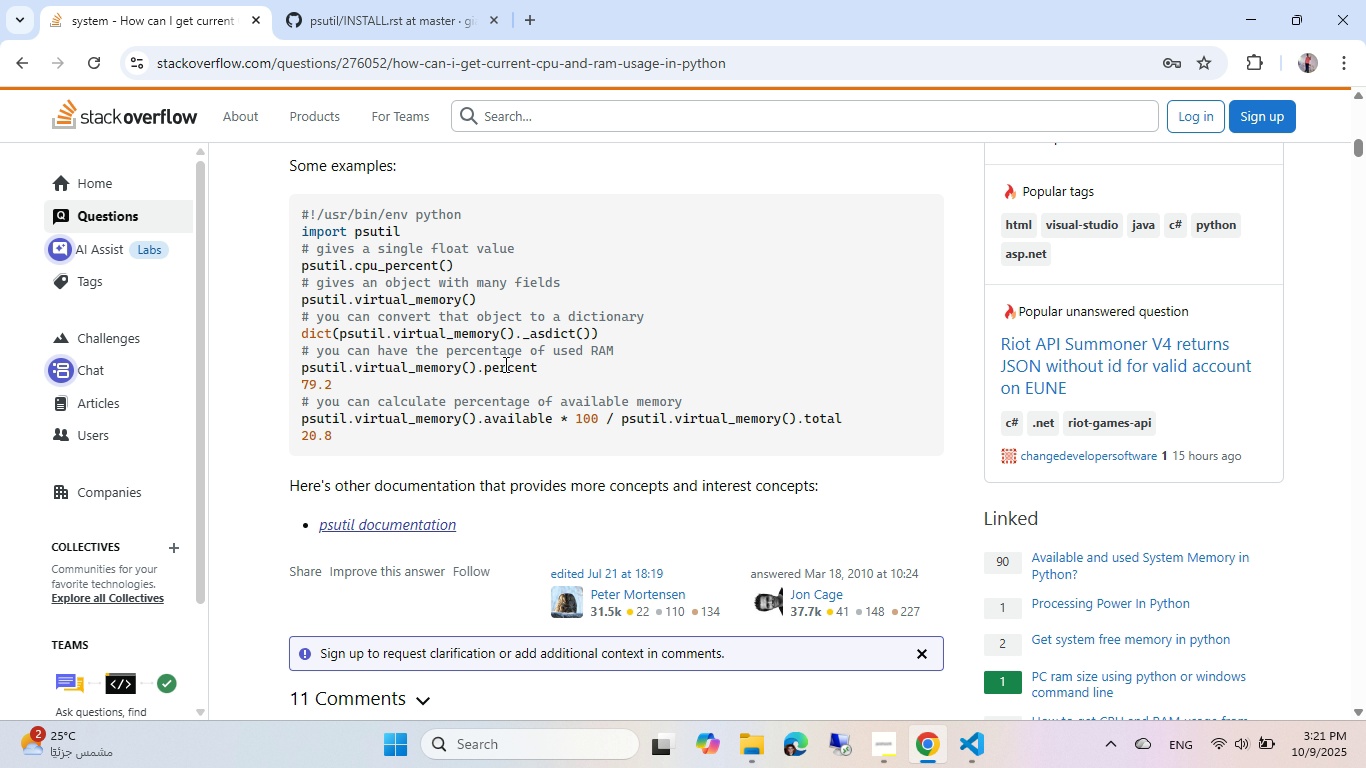 
left_click([504, 364])
 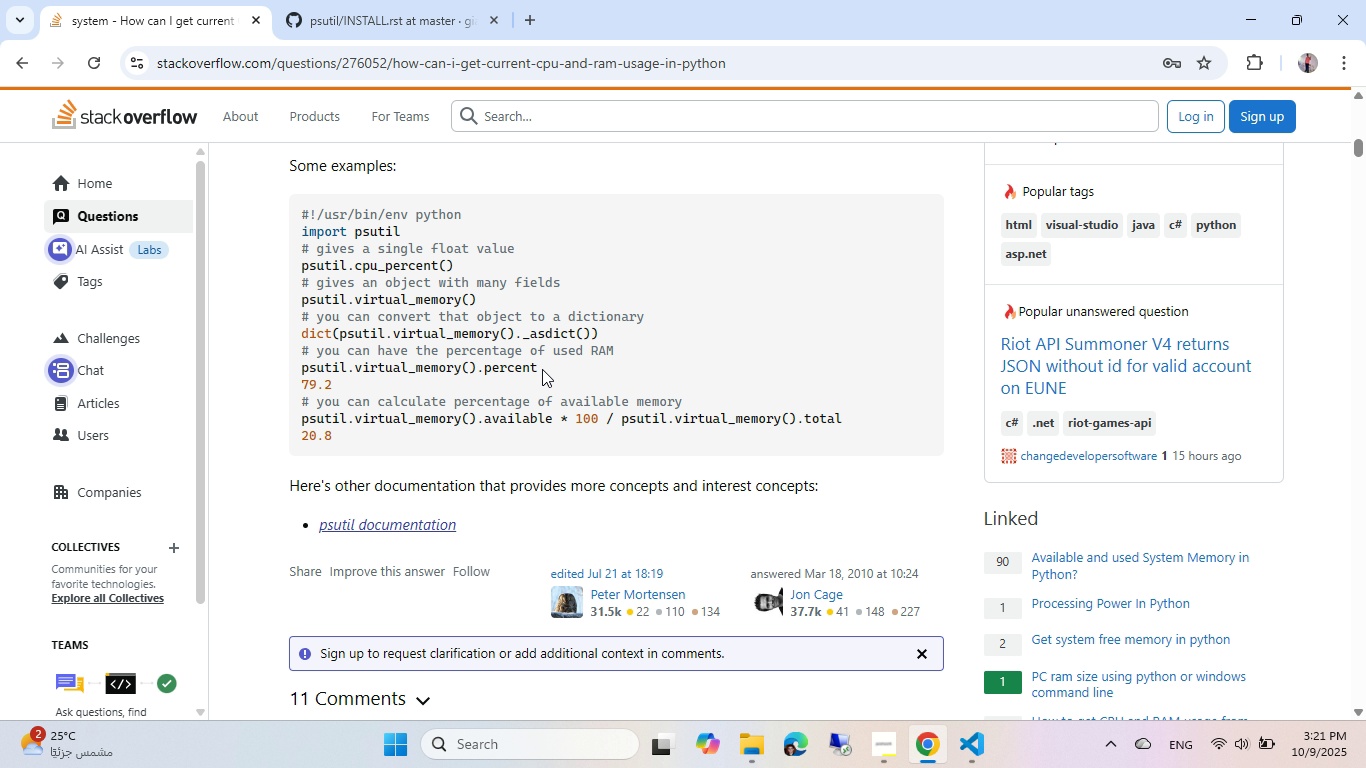 
left_click_drag(start_coordinate=[542, 369], to_coordinate=[304, 373])
 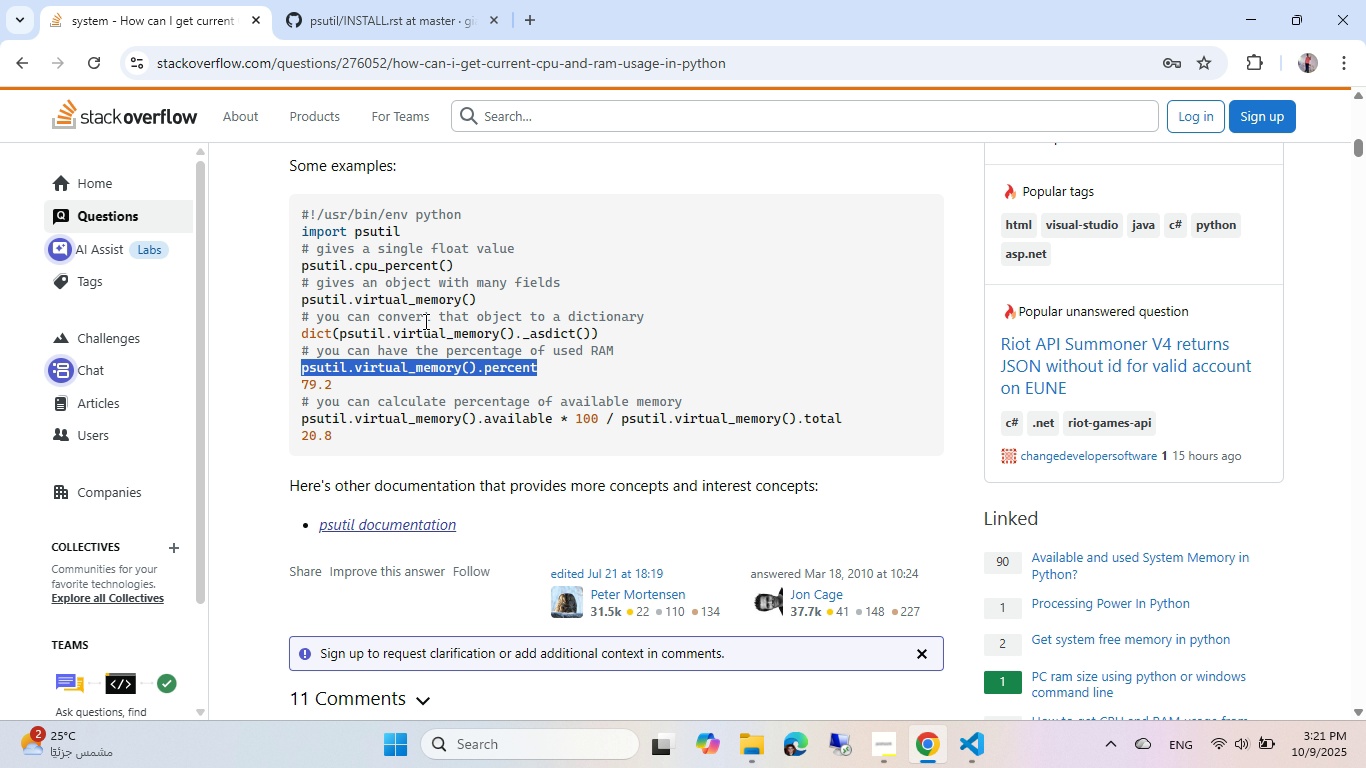 
key(Control+C)
 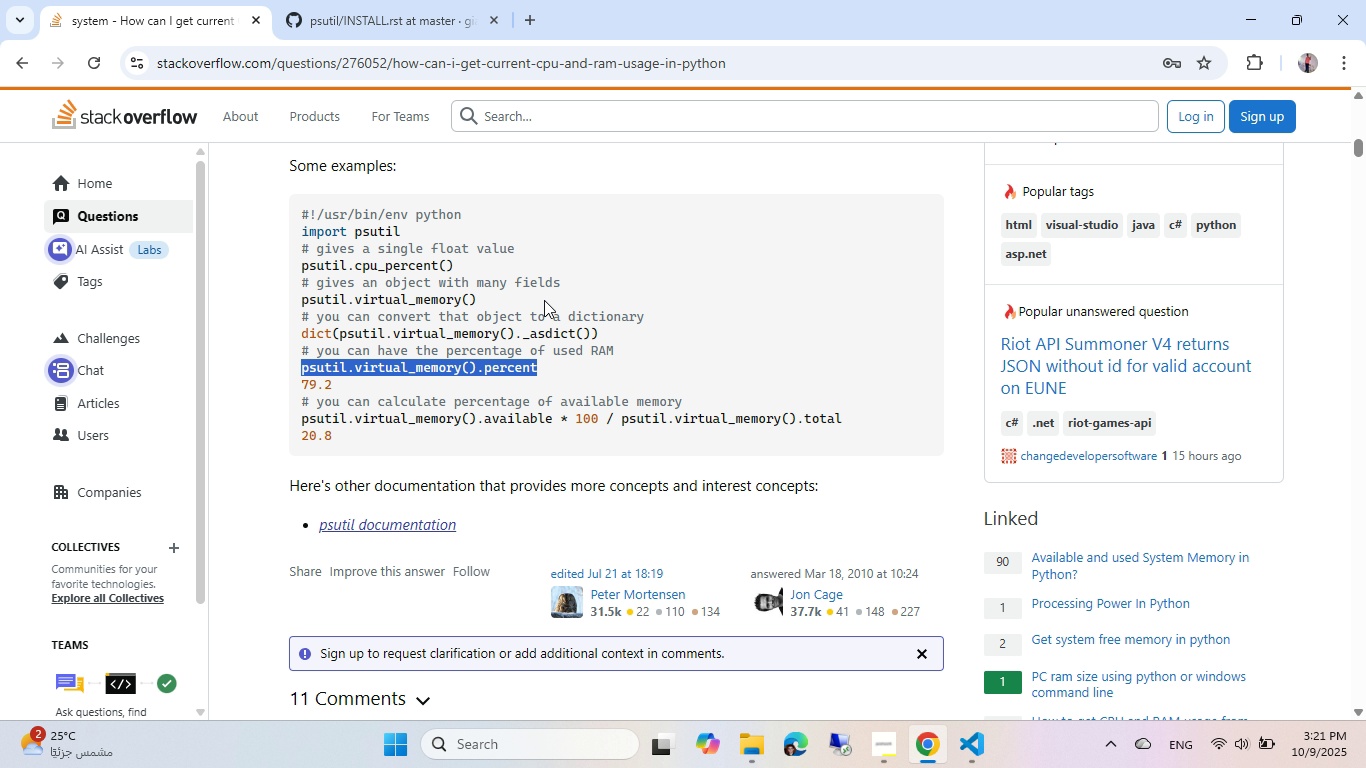 
key(Alt+AltLeft)
 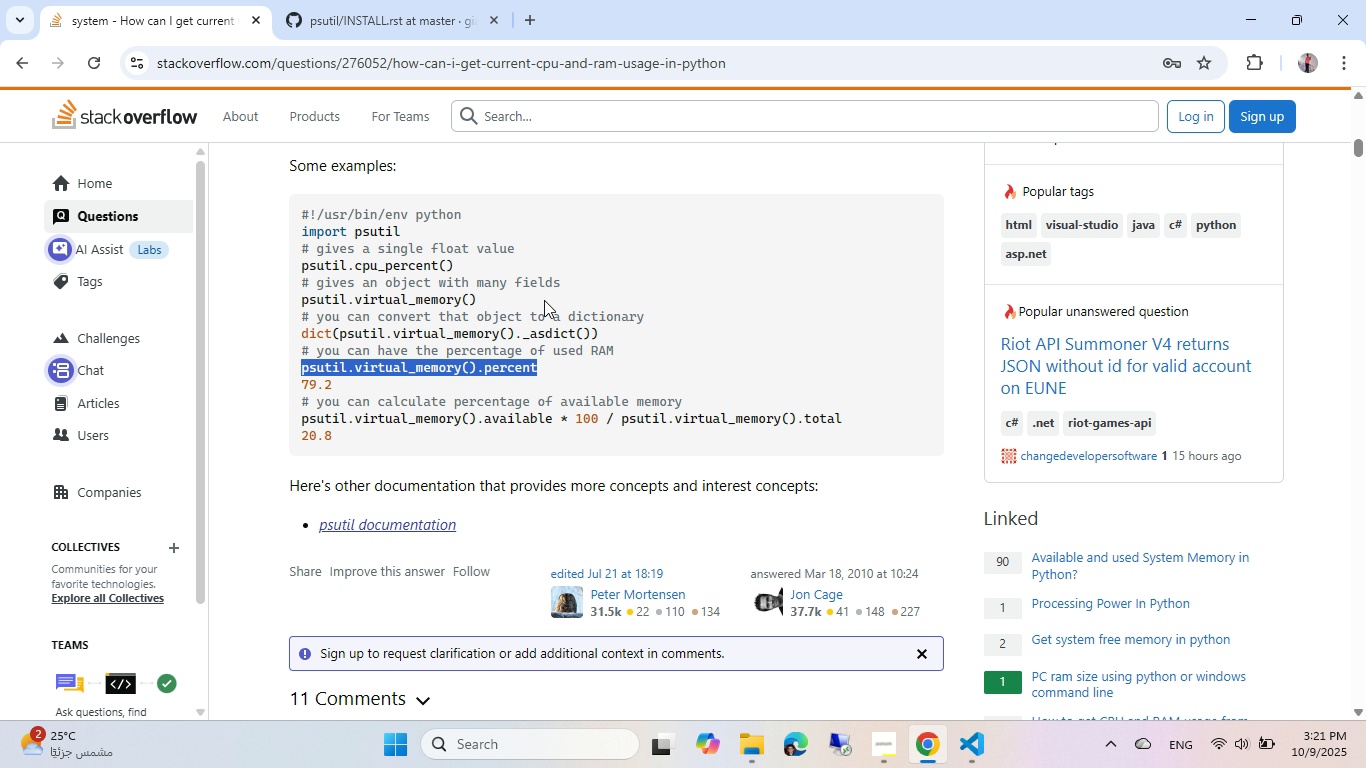 
key(Alt+Tab)
 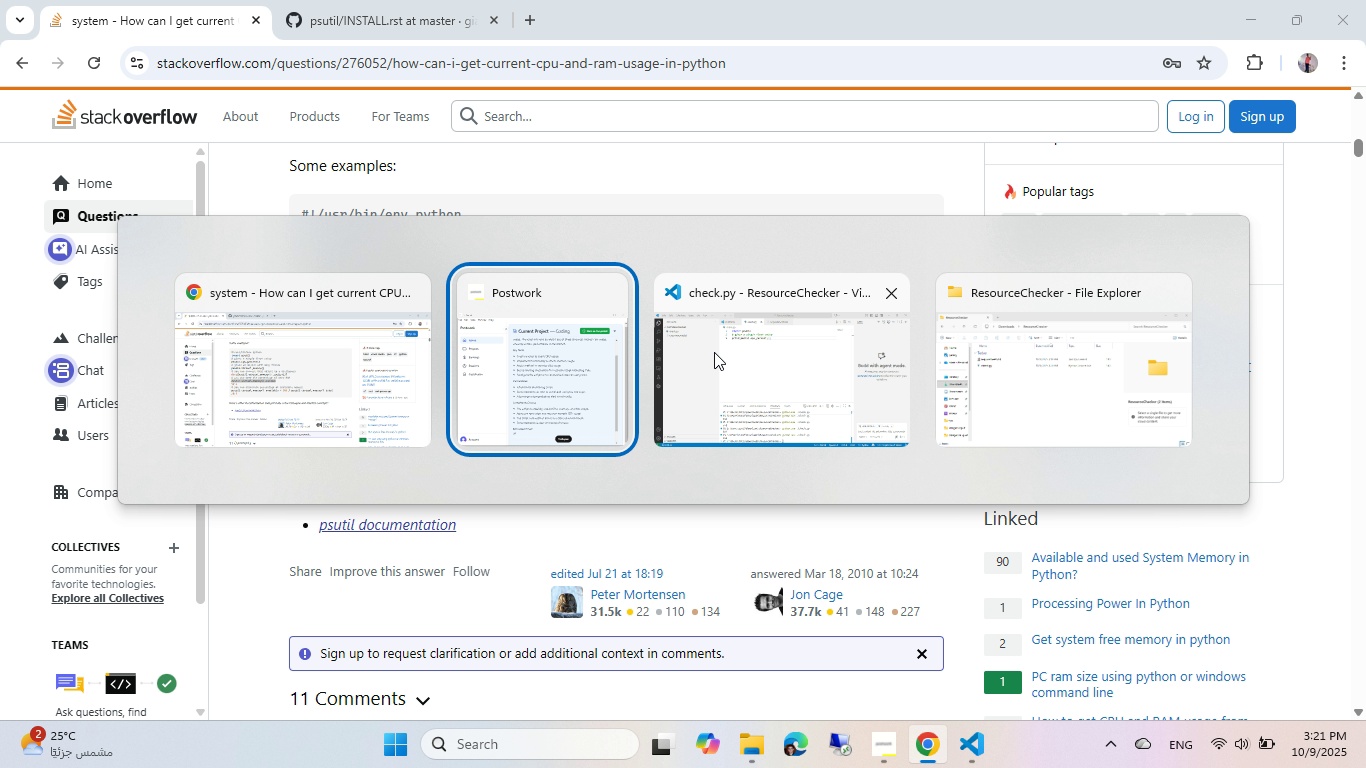 
left_click([715, 353])
 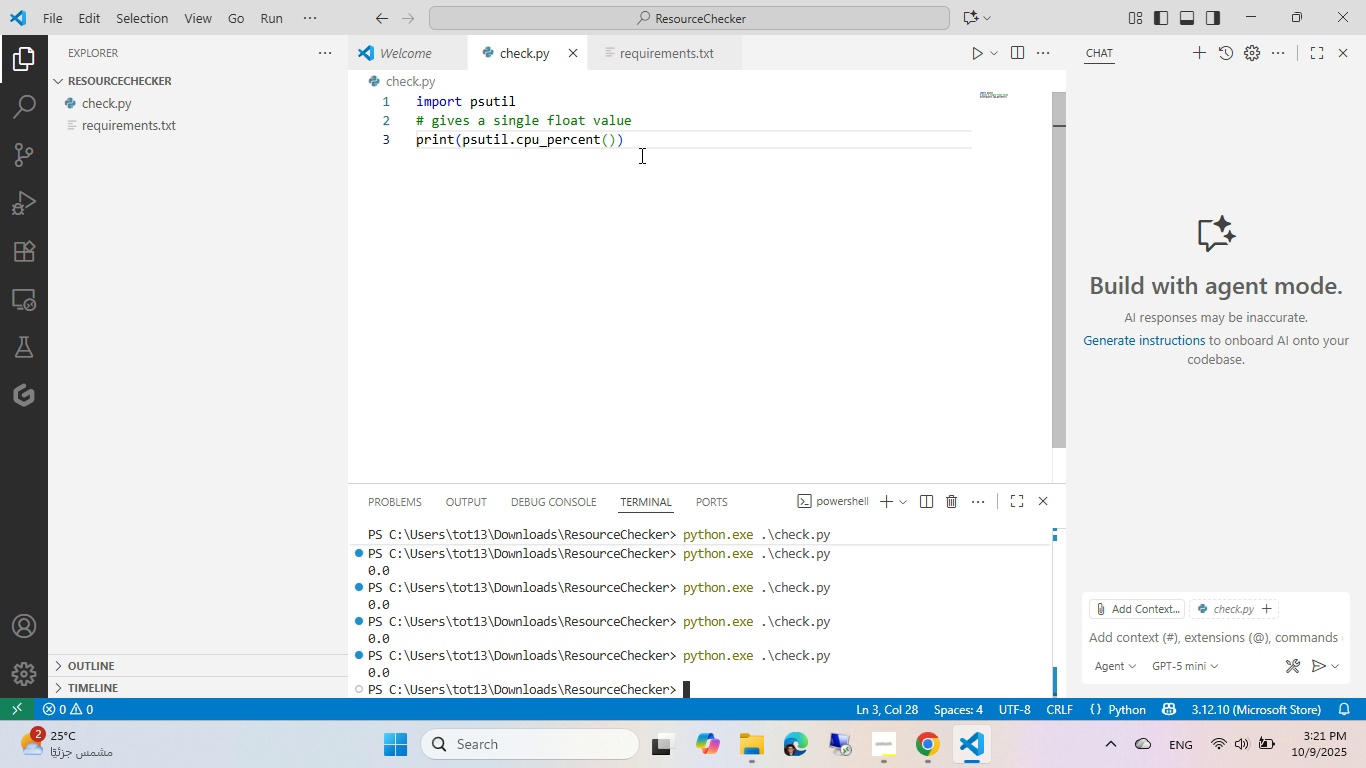 
left_click([641, 141])
 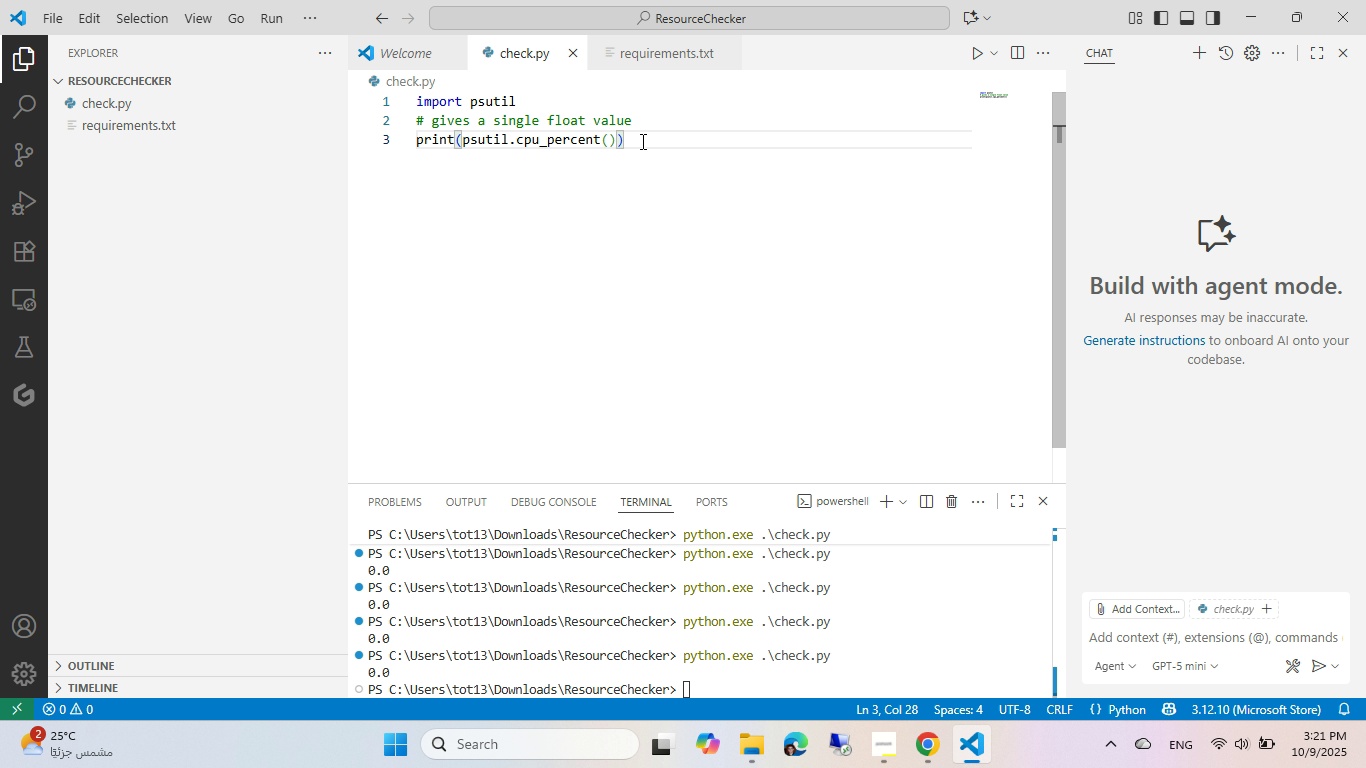 
key(Backspace)
 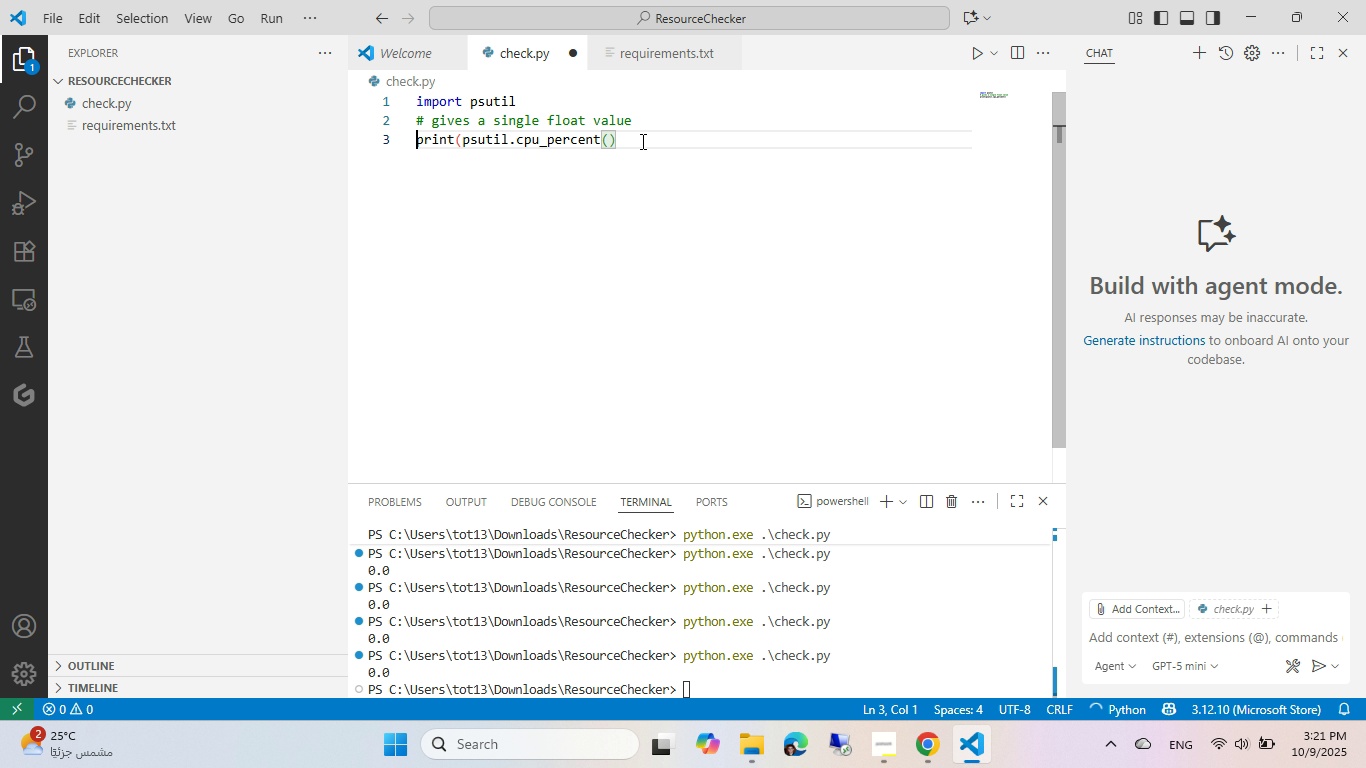 
key(Home)
 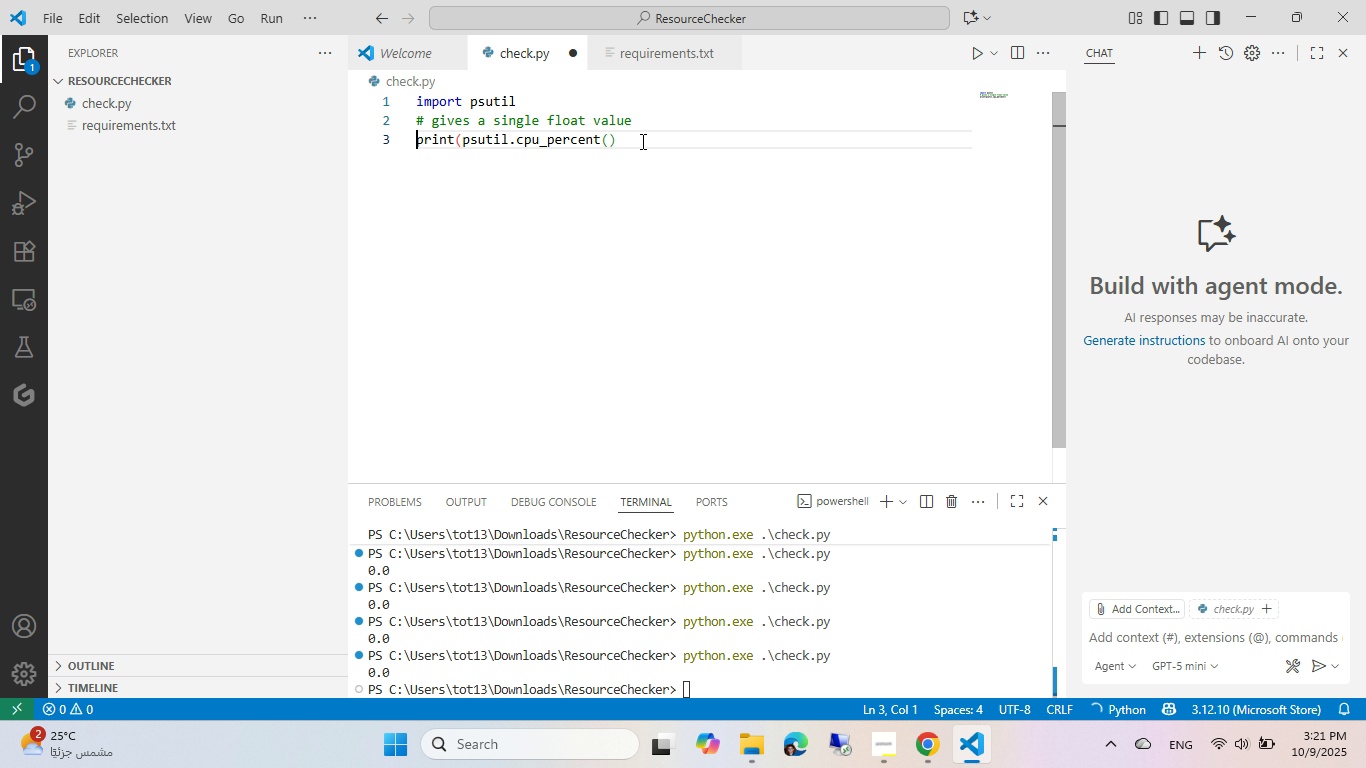 
key(Delete)
 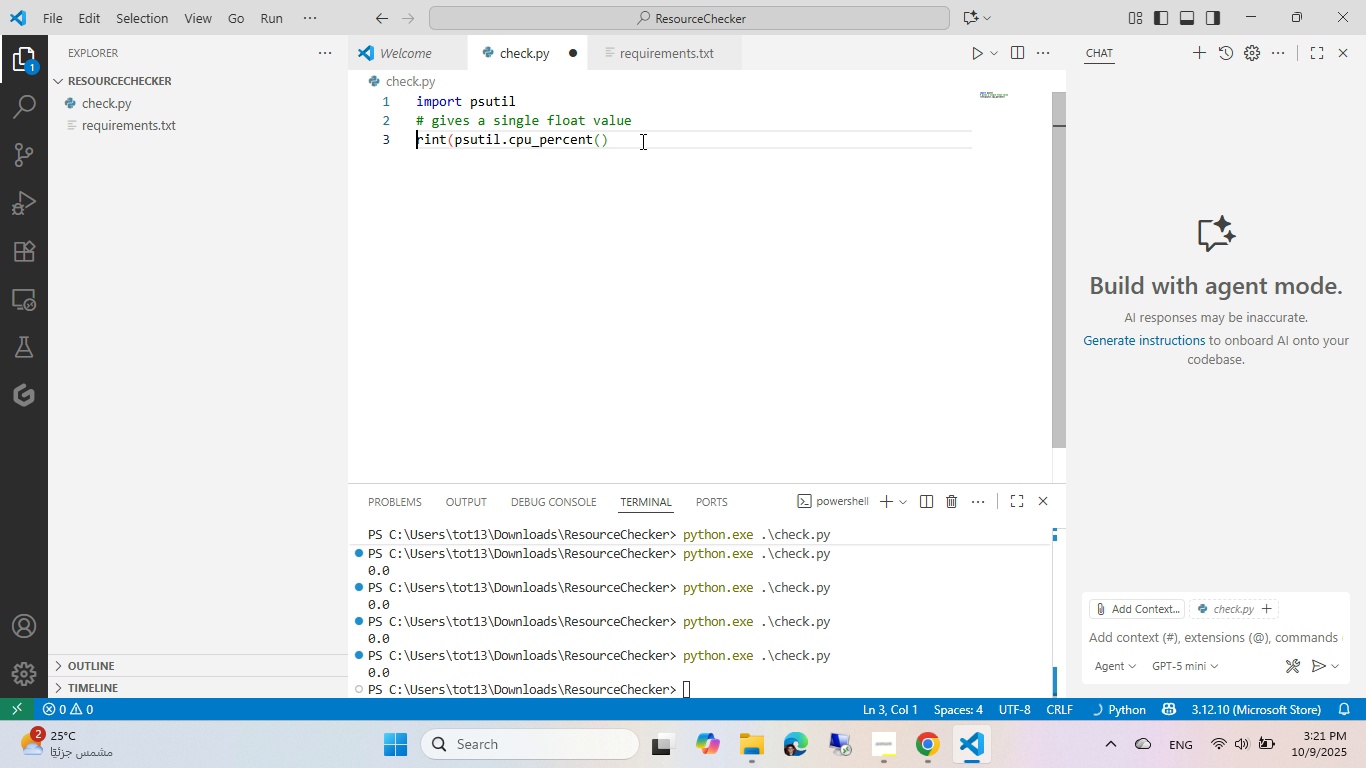 
key(Delete)
 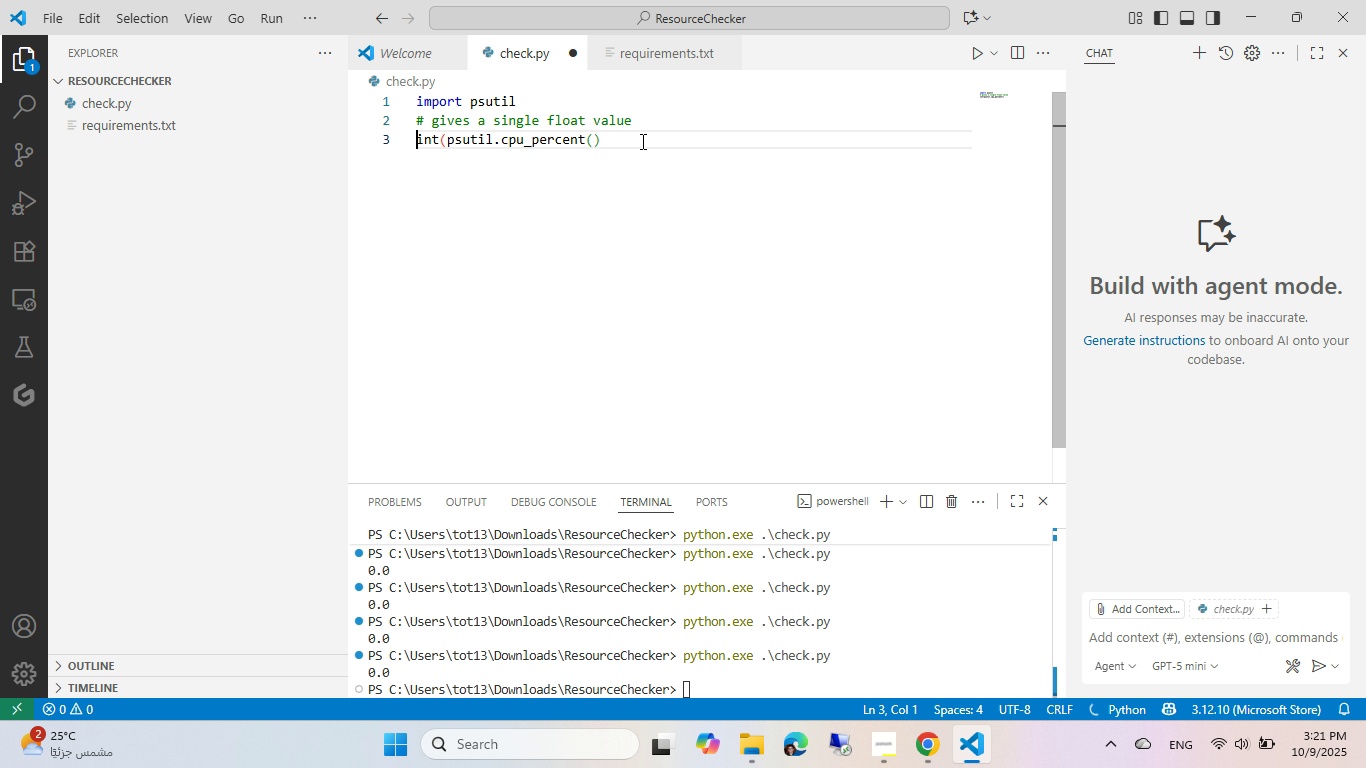 
key(Delete)
 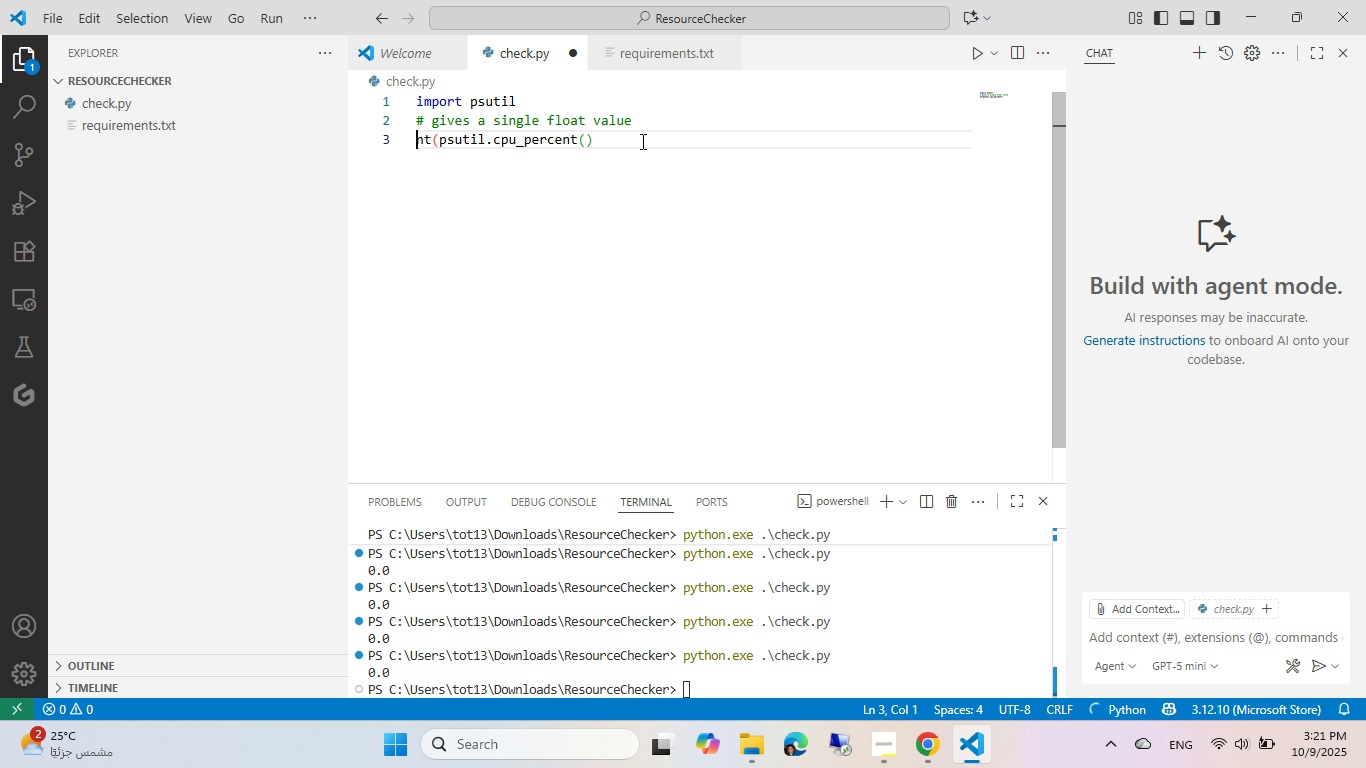 
key(Delete)
 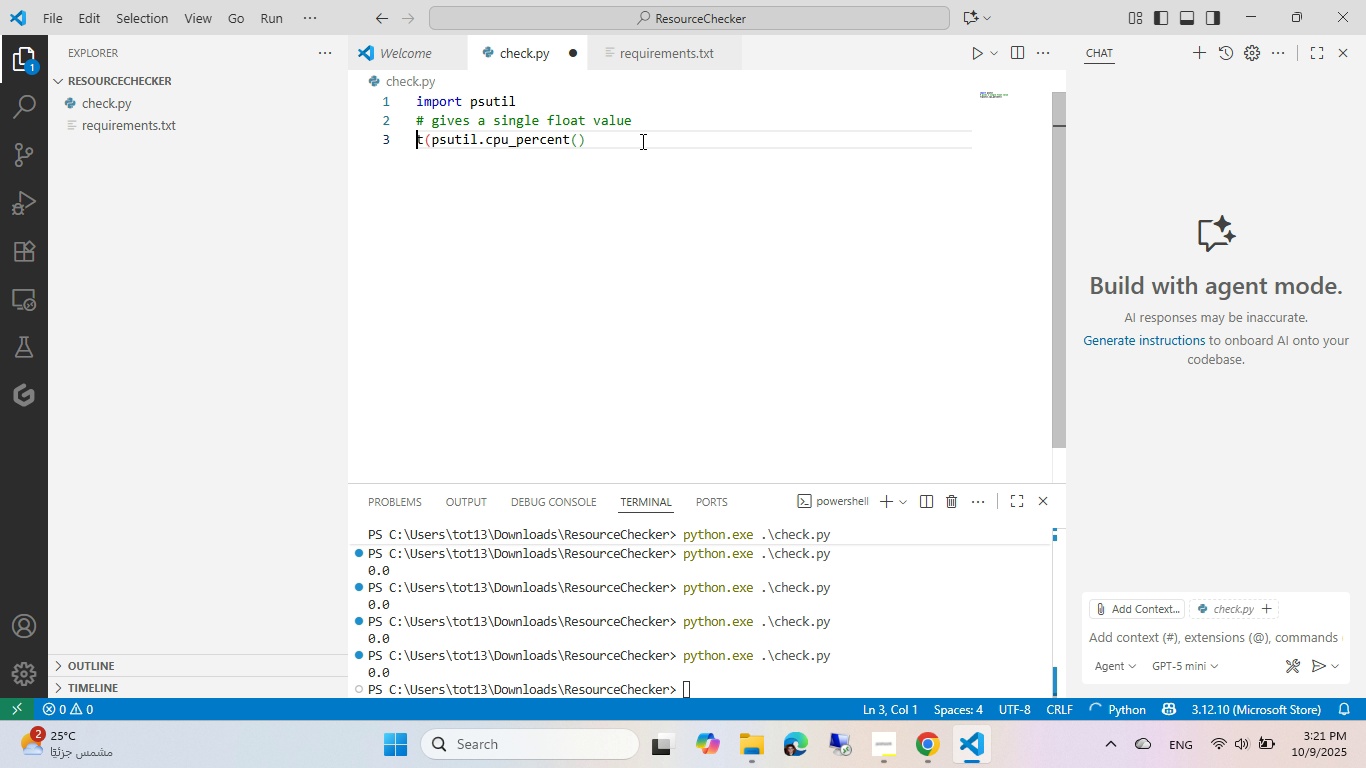 
key(Delete)
 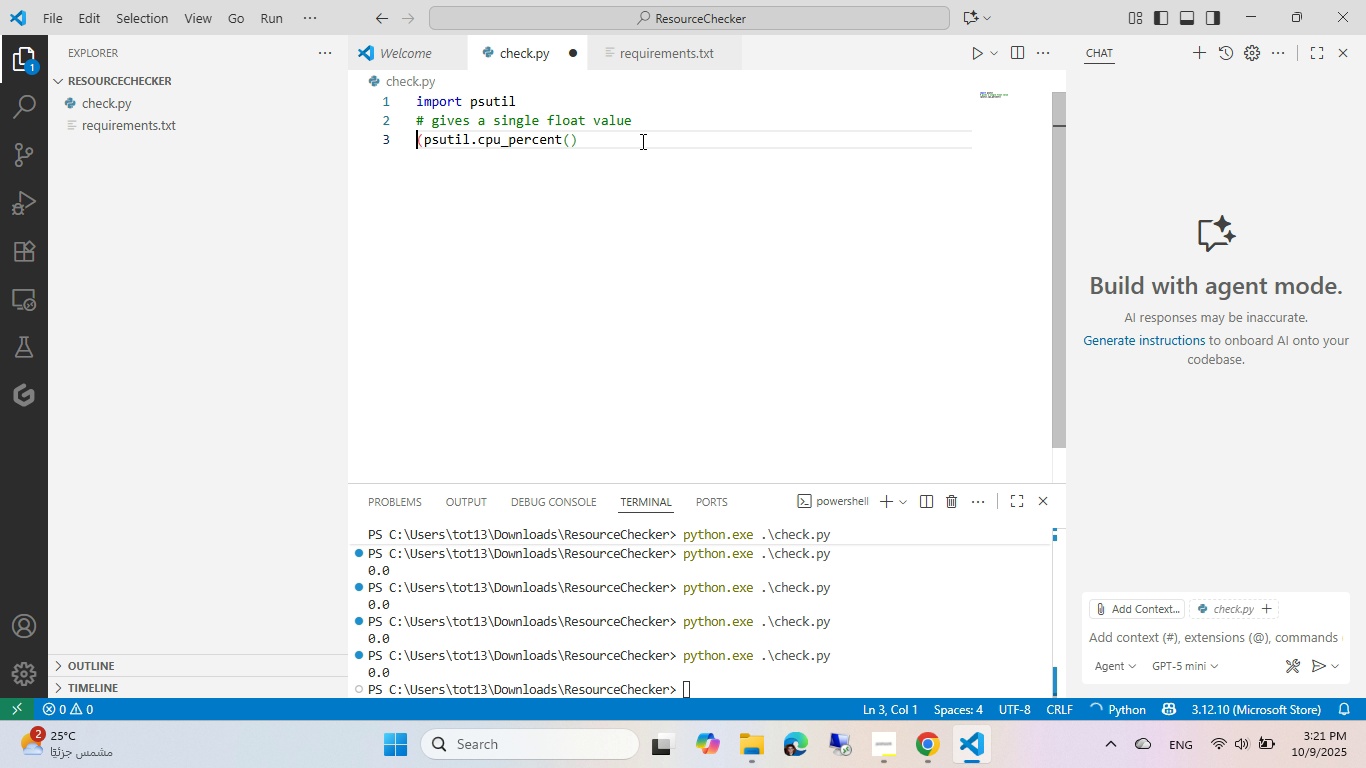 
key(Delete)
 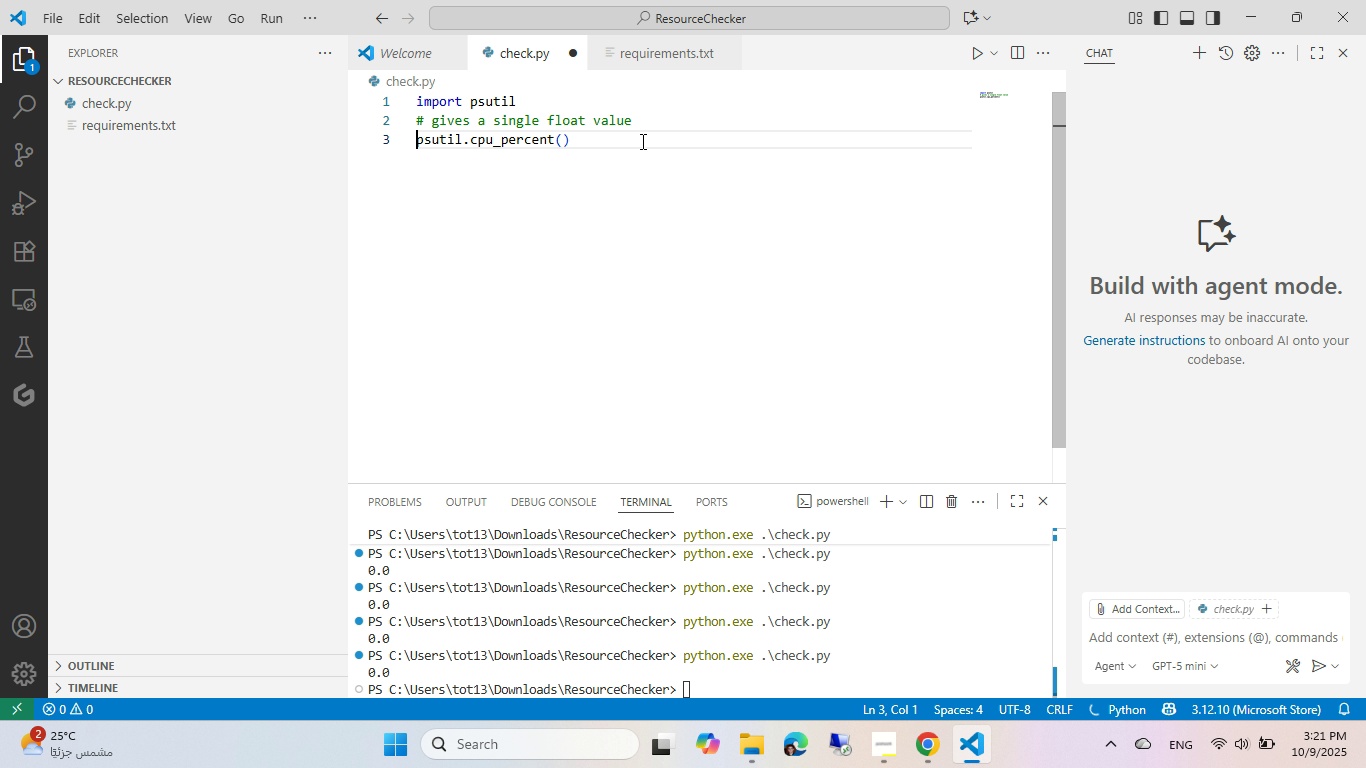 
key(Space)
 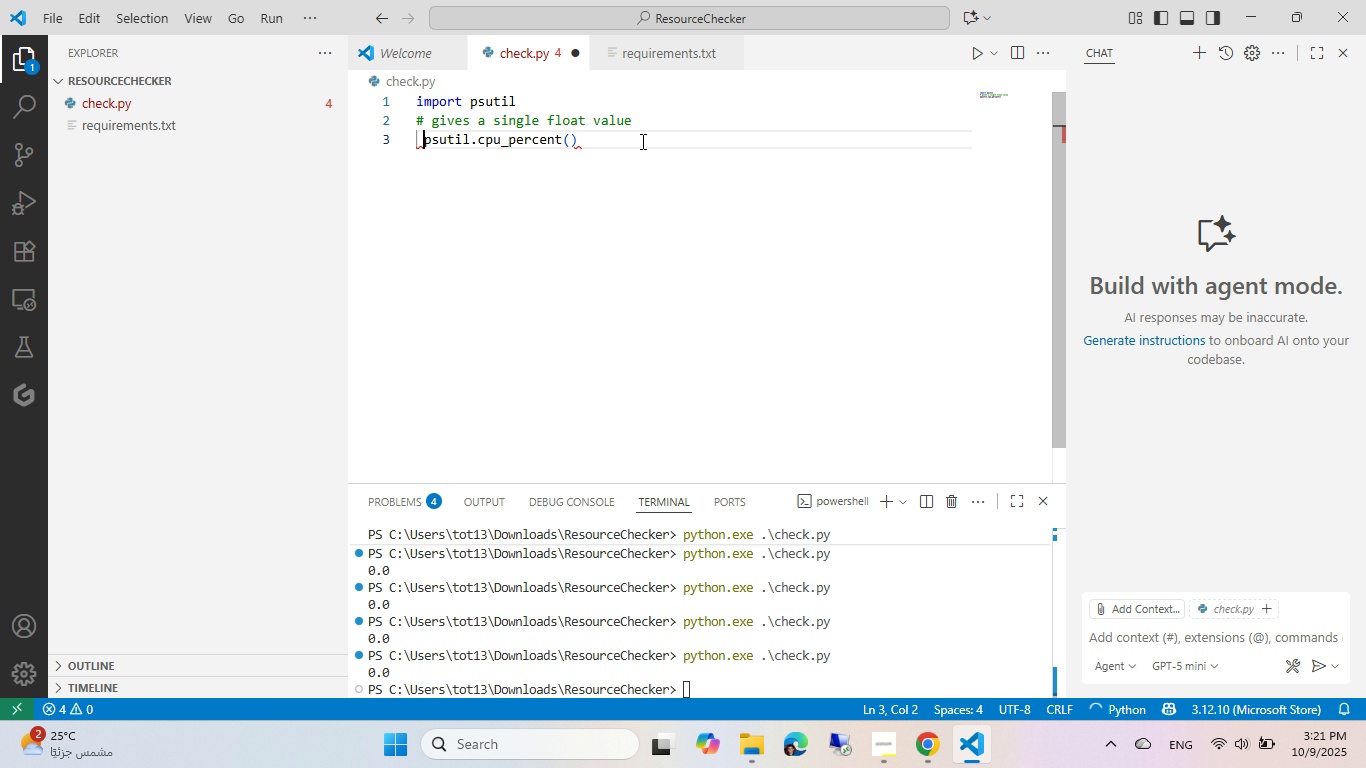 
key(ArrowLeft)
 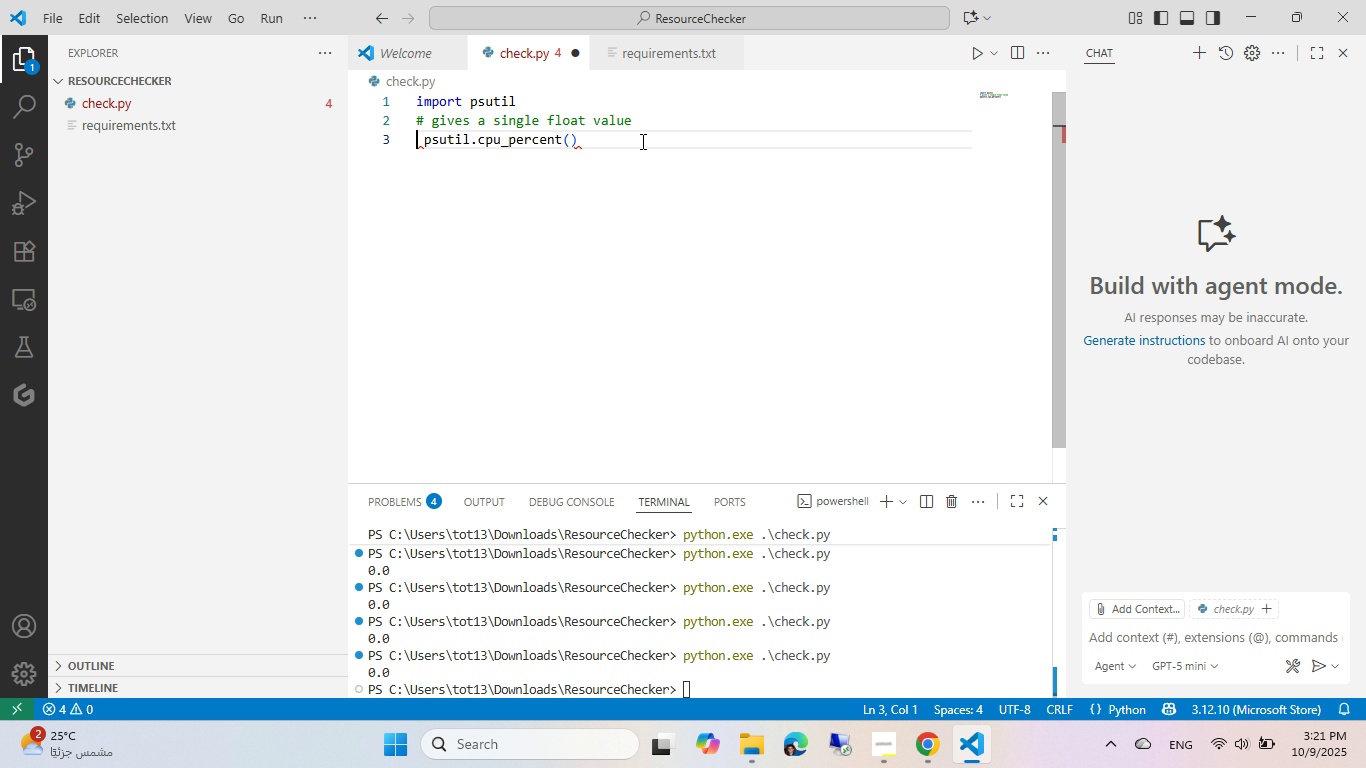 
type(cuUsage -)
key(Backspace)
type(=[End])
 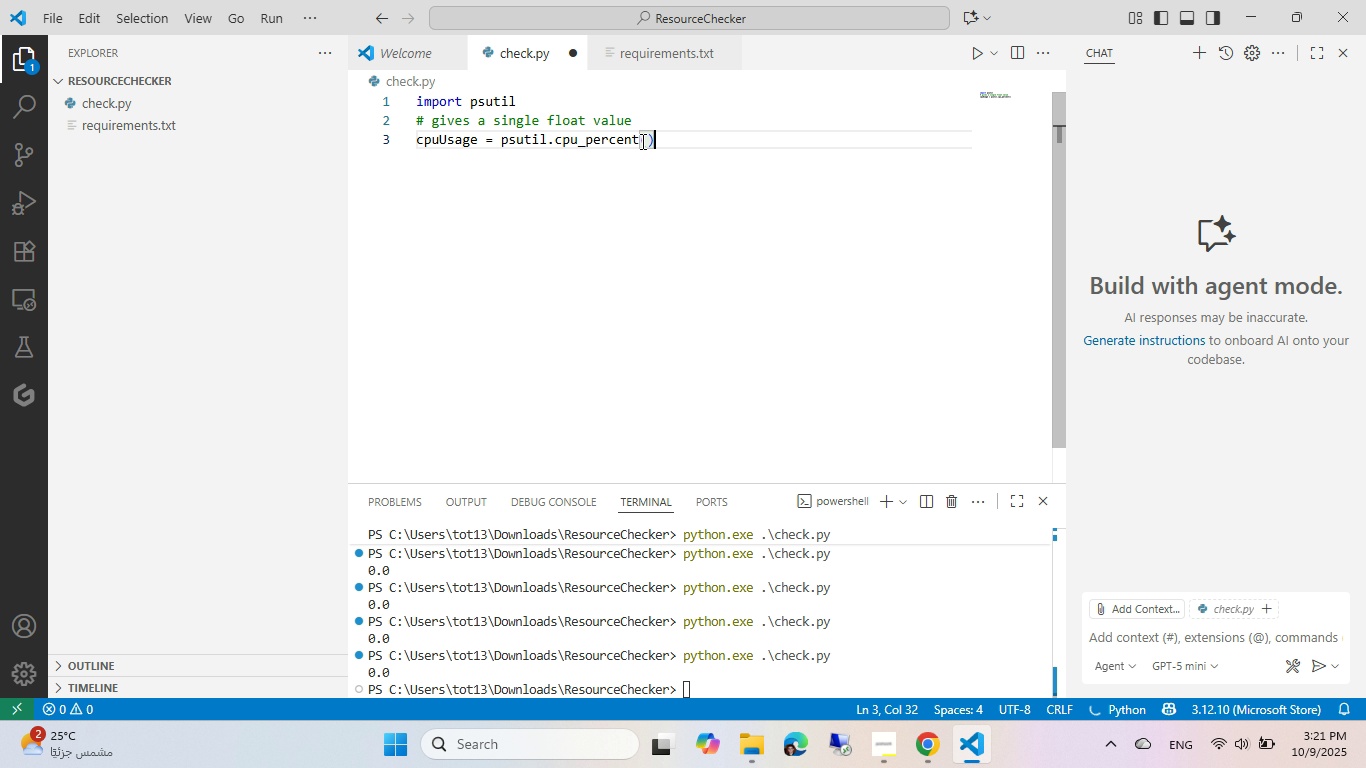 
key(Enter)
 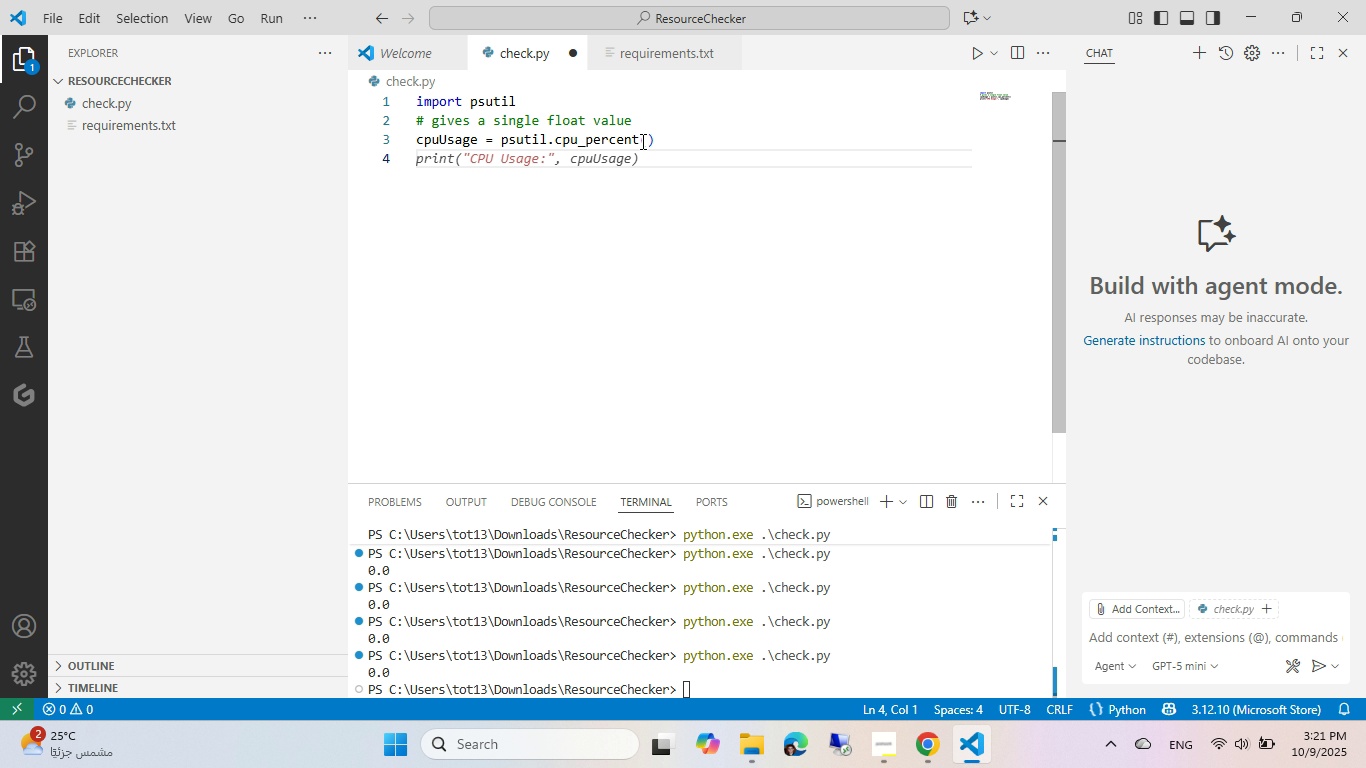 
type(m)
key(Backspace)
type(er)
key(Backspace)
type(oryUsa)
key(Tab)
key(Tab)
 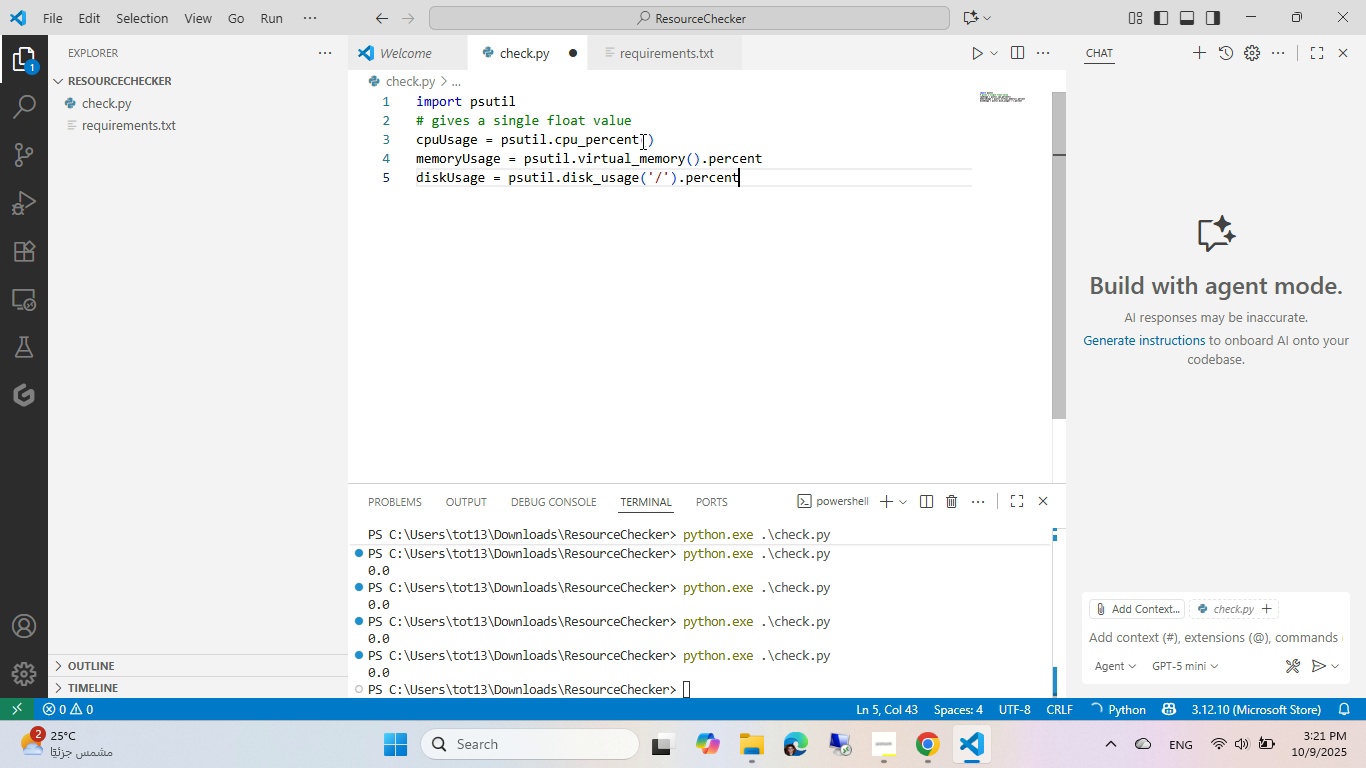 
left_click([634, 208])
 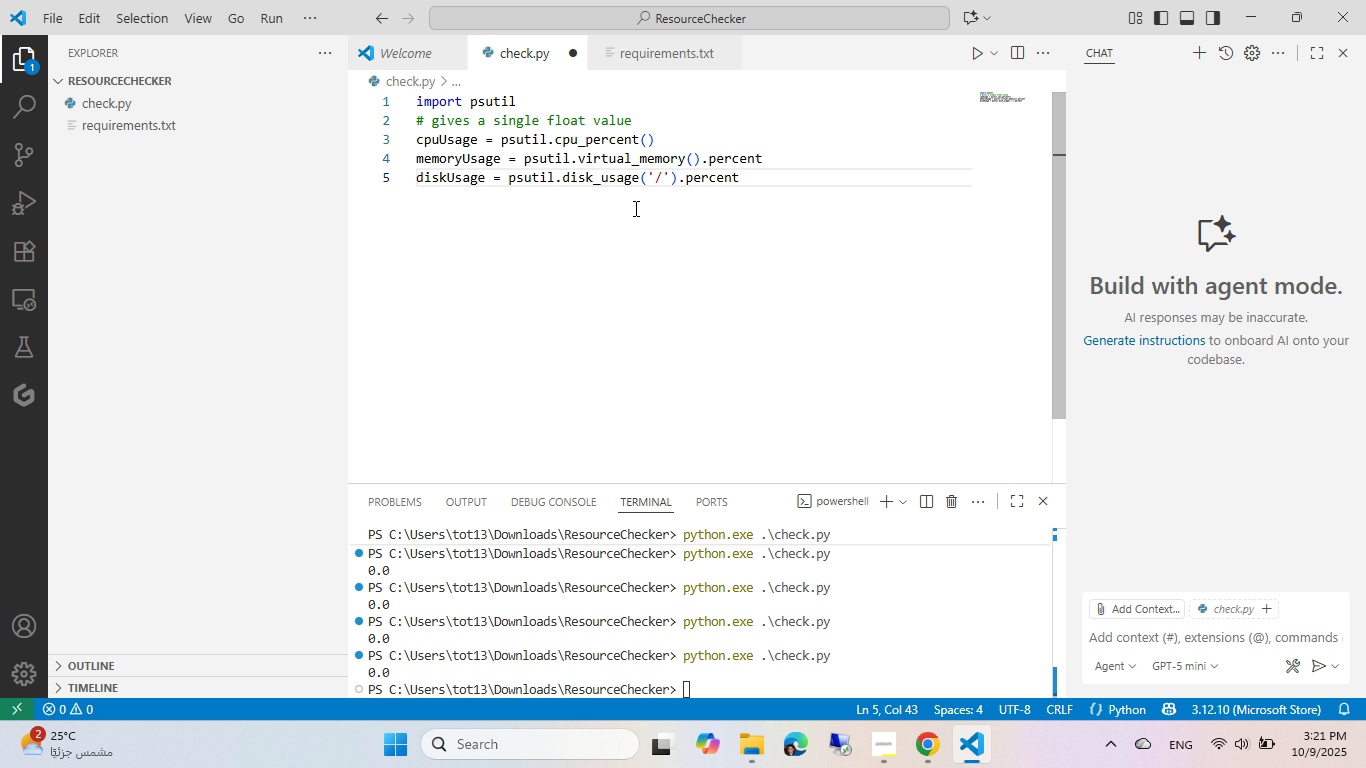 
key(Alt+AltLeft)
 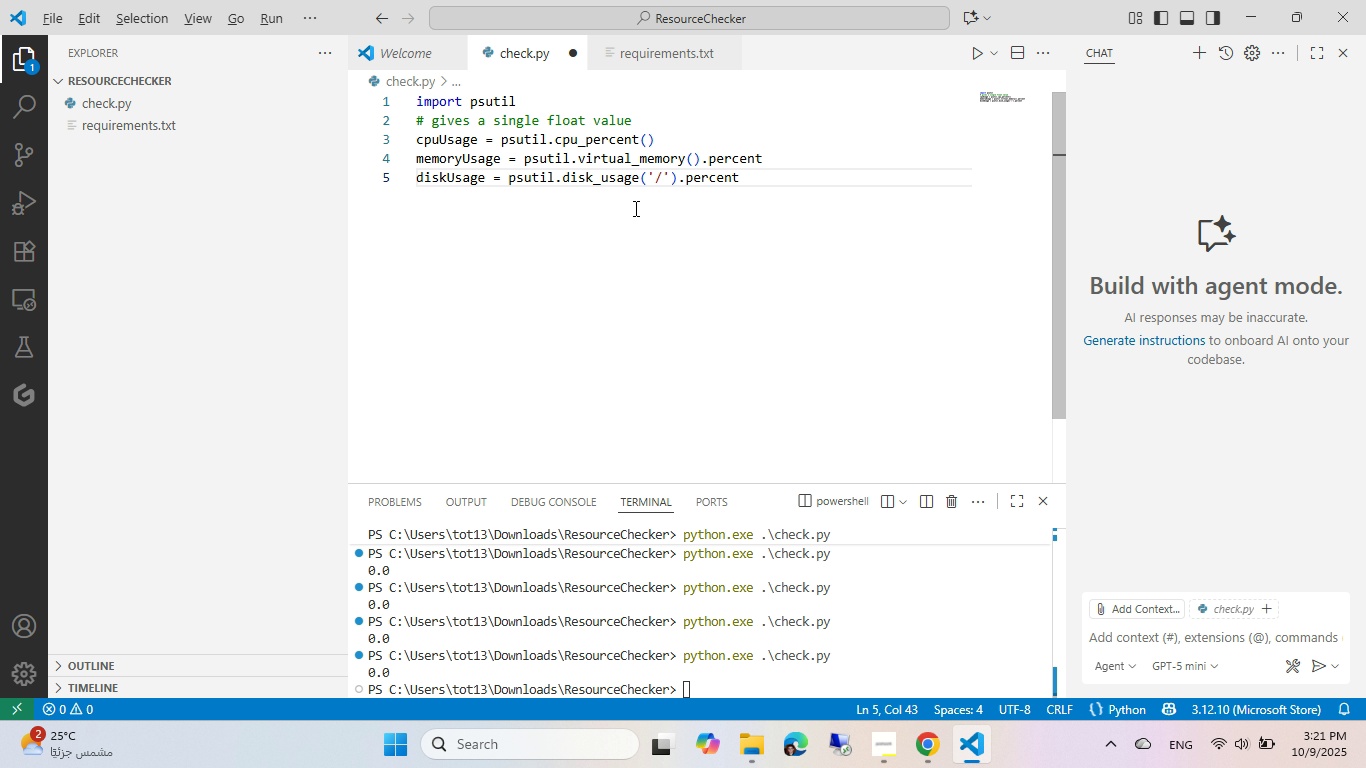 
key(Alt+Tab)
 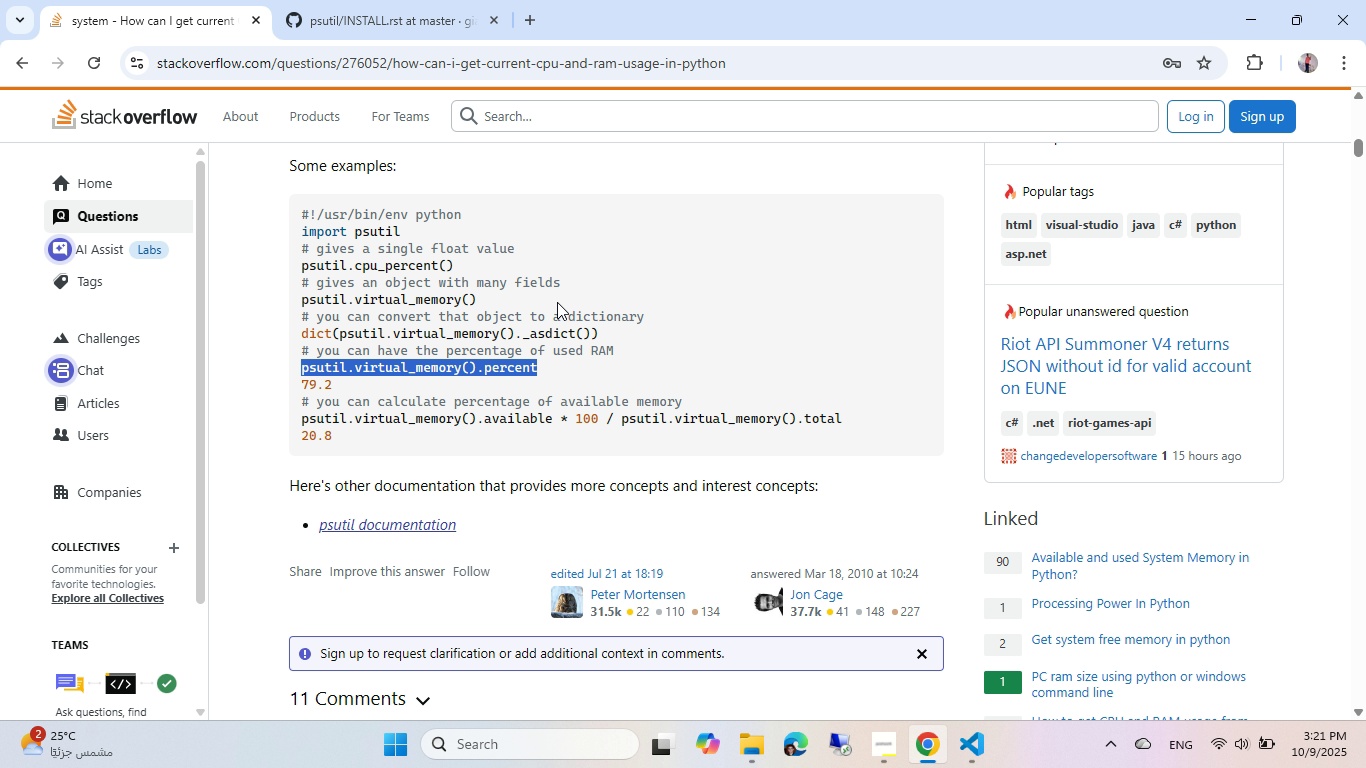 
key(Alt+AltLeft)
 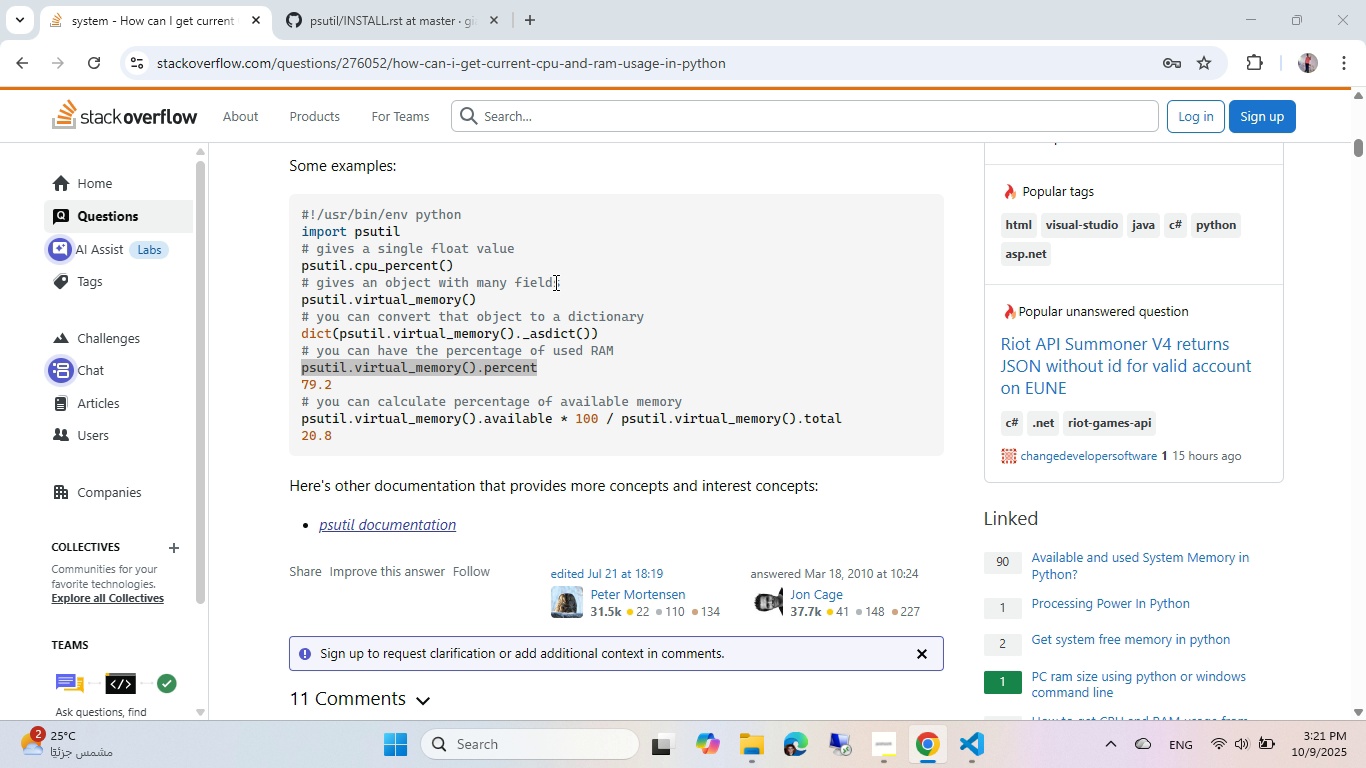 
key(Alt+Tab)
 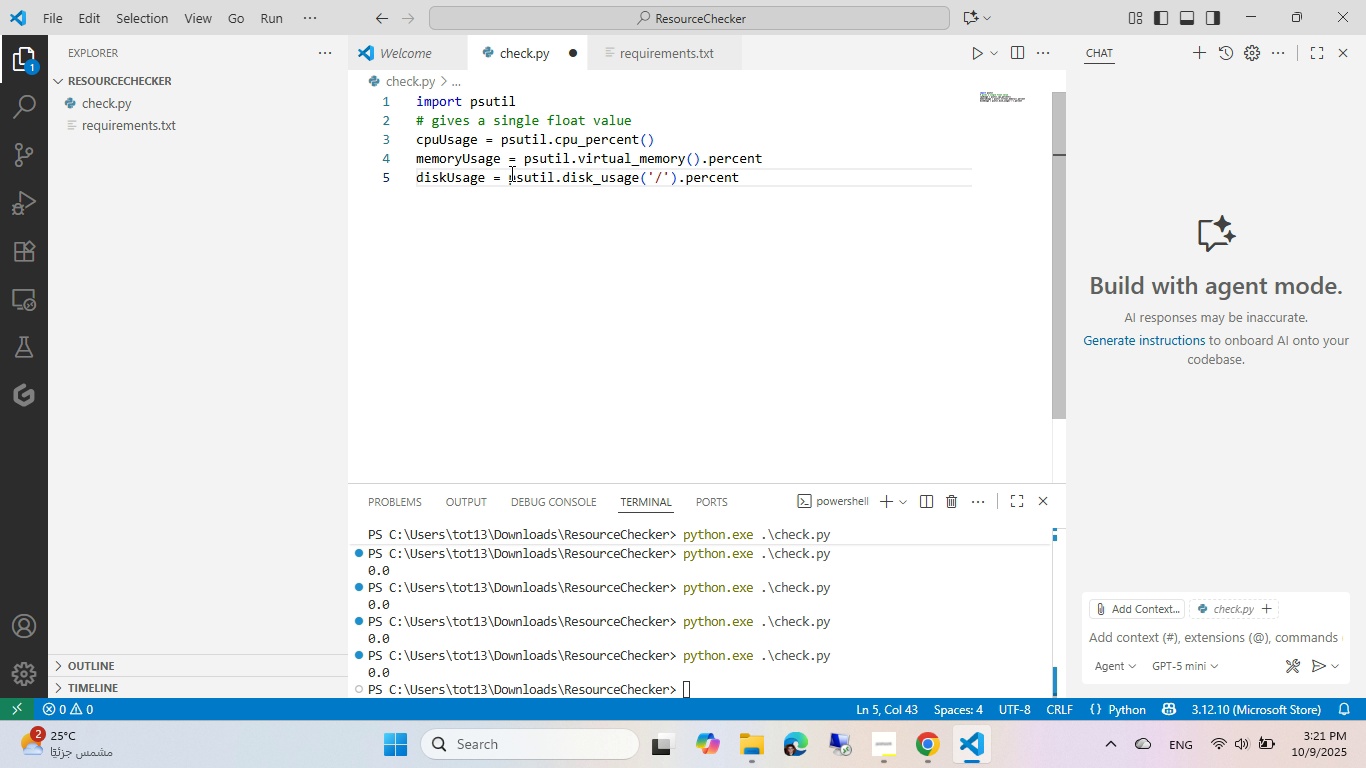 
left_click([510, 173])
 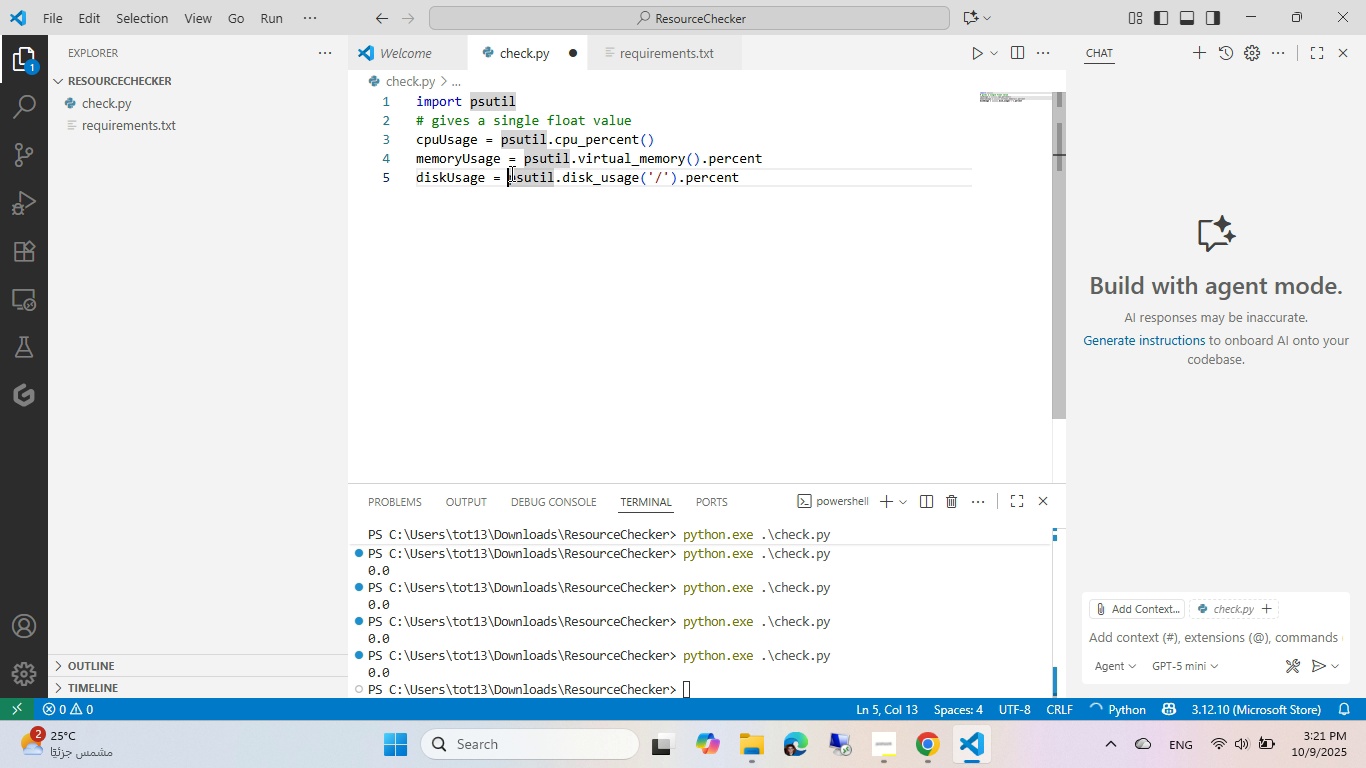 
key(Control+ControlLeft)
 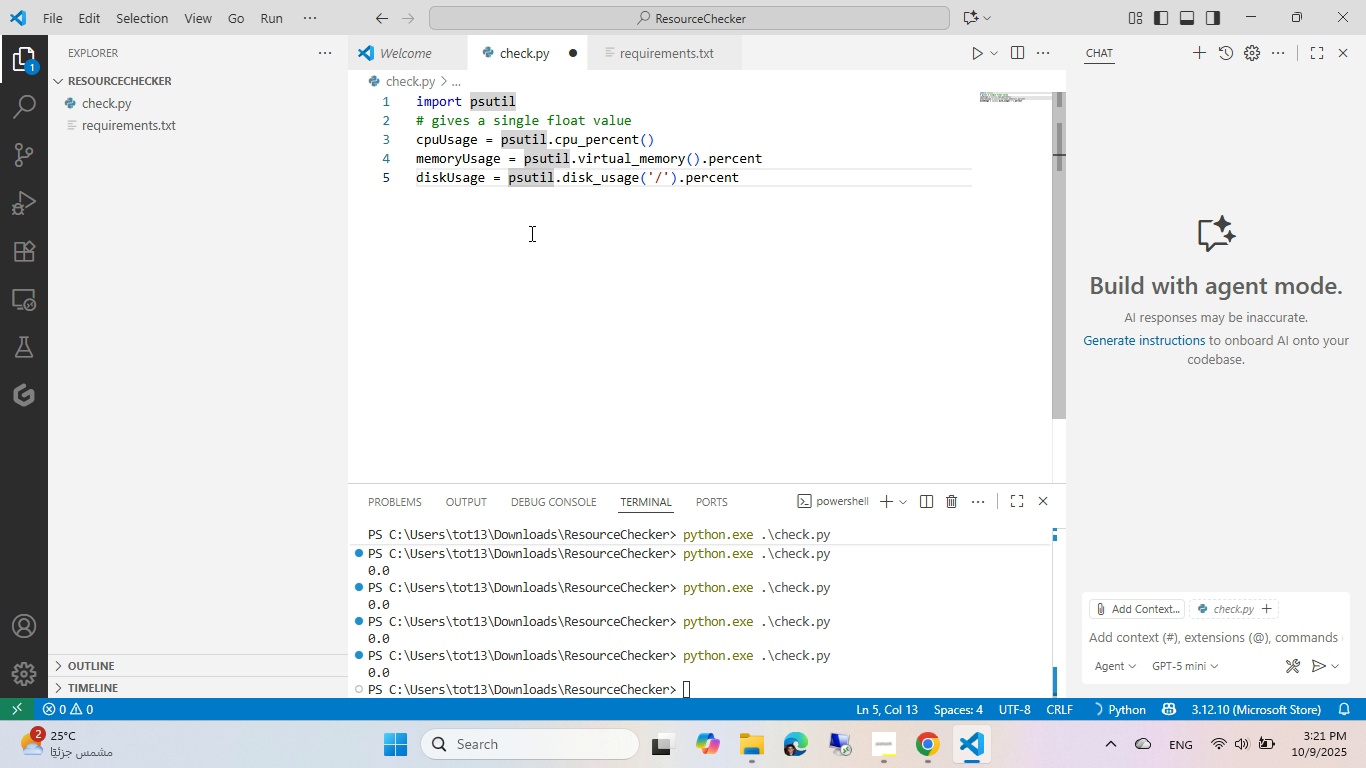 
key(Control+S)
 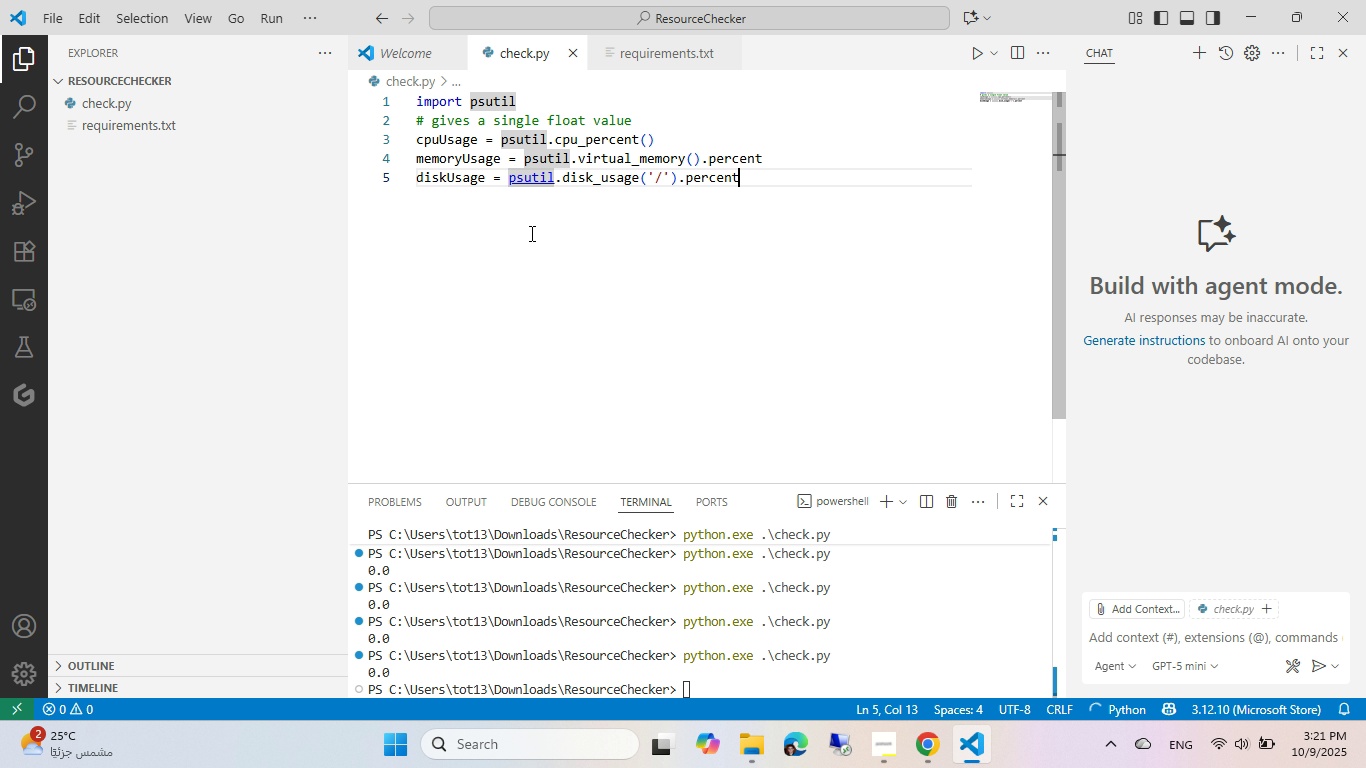 
left_click([530, 233])
 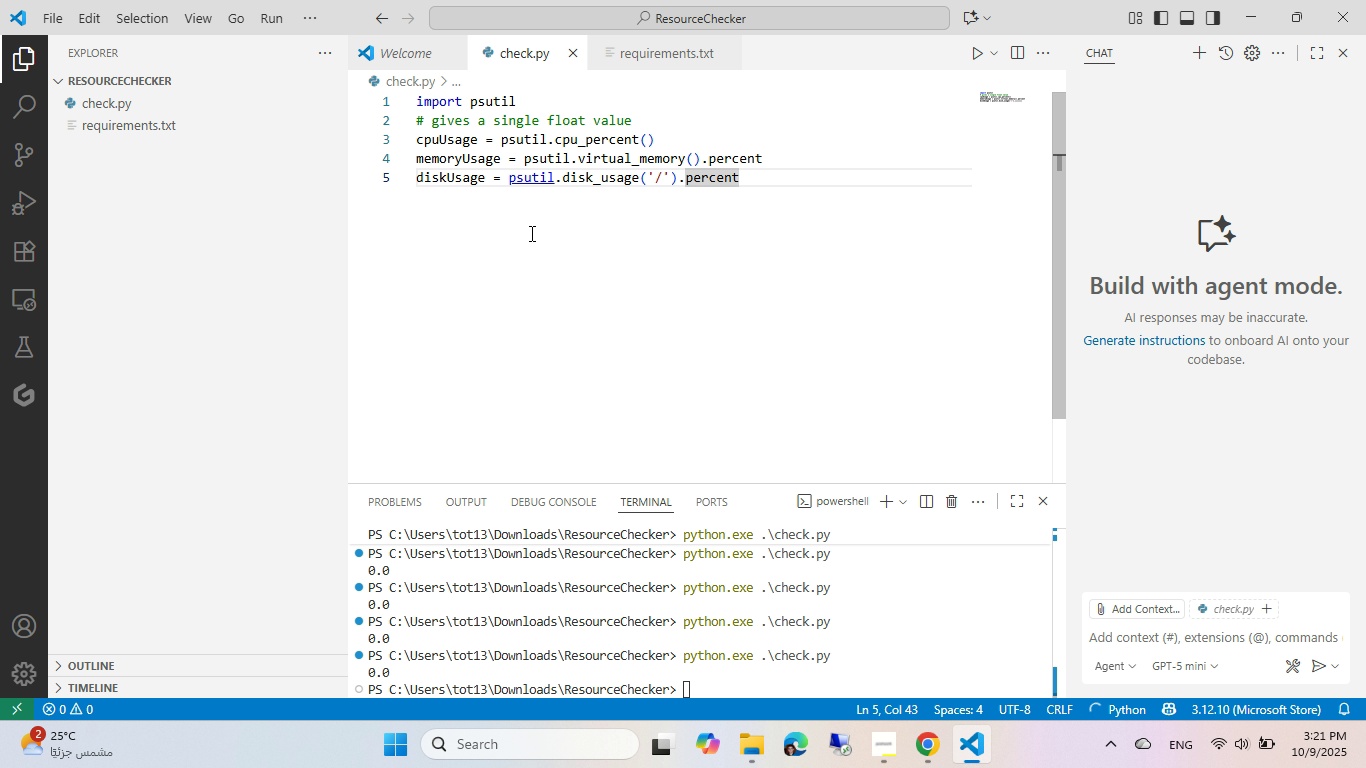 
key(NumpadEnter)
 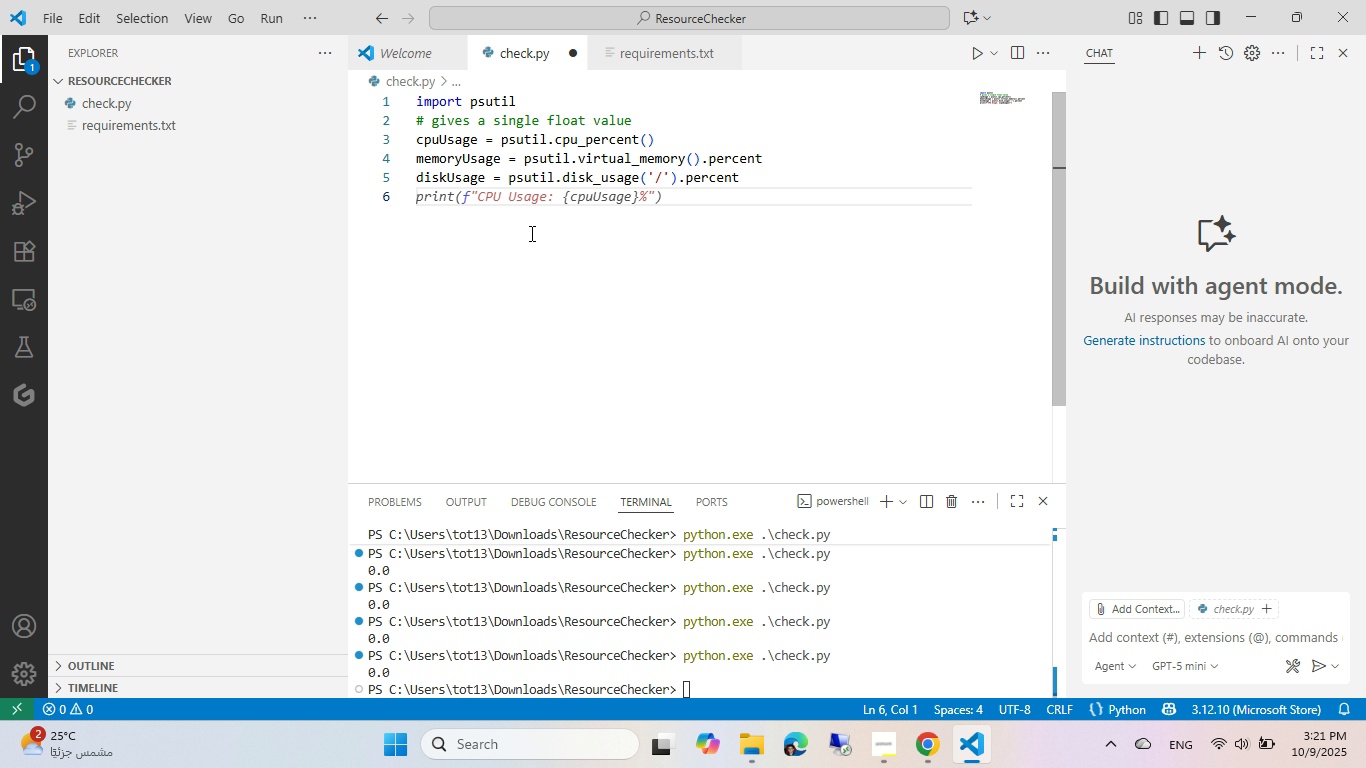 
key(Tab)
 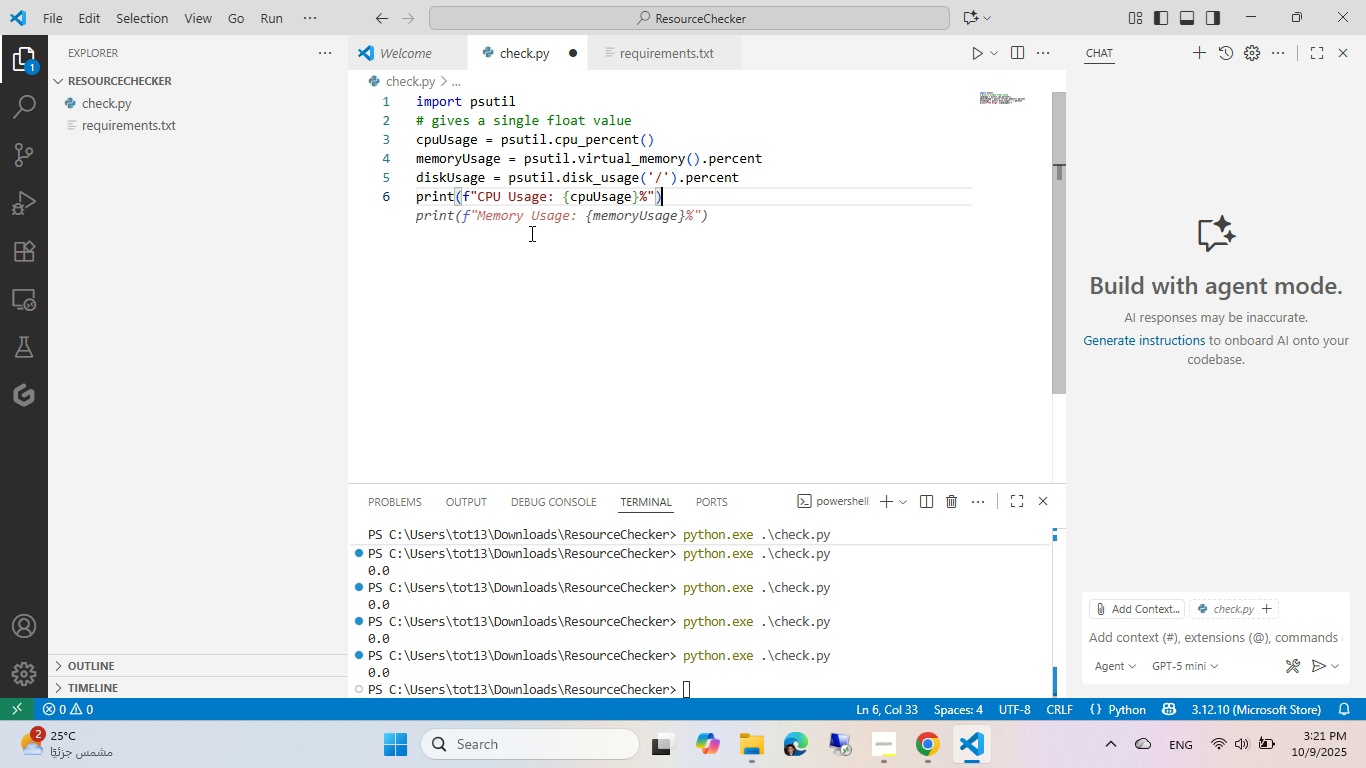 
key(Tab)
 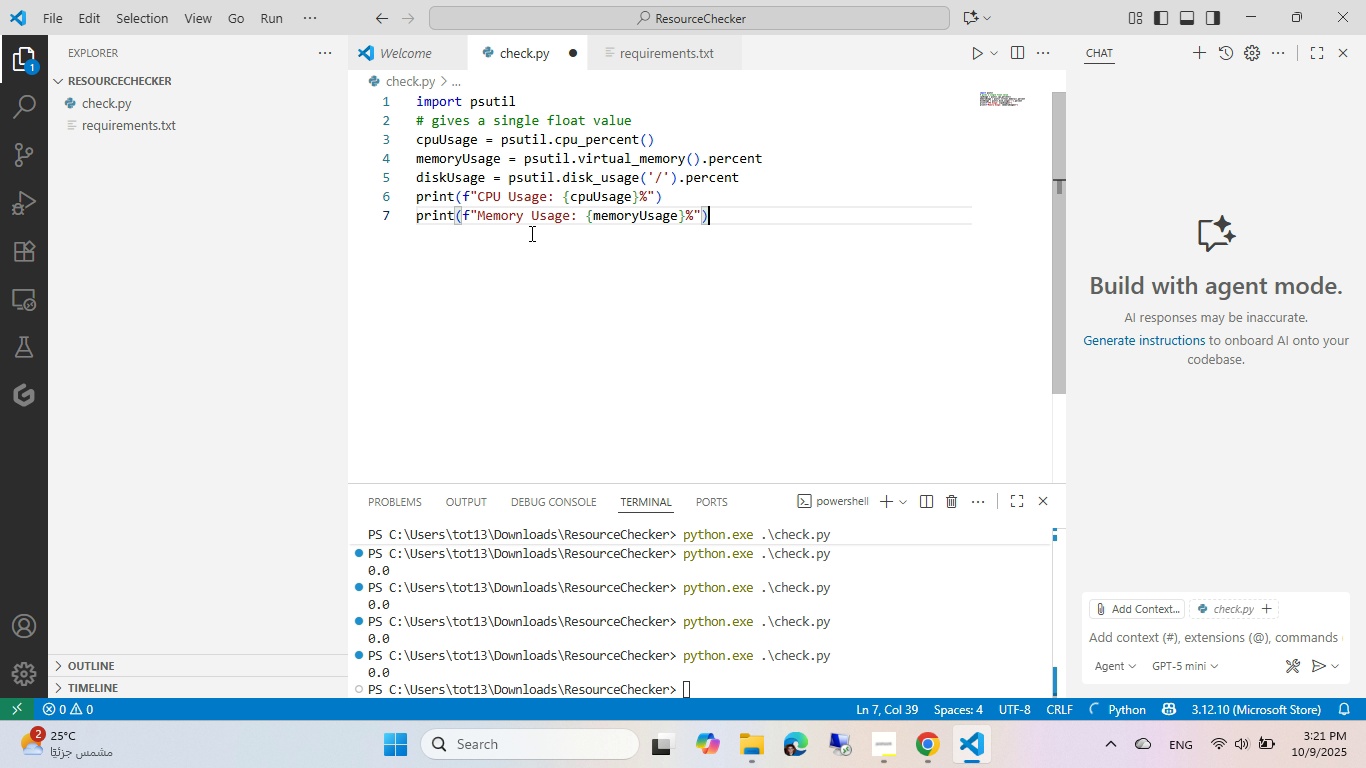 
key(Enter)
 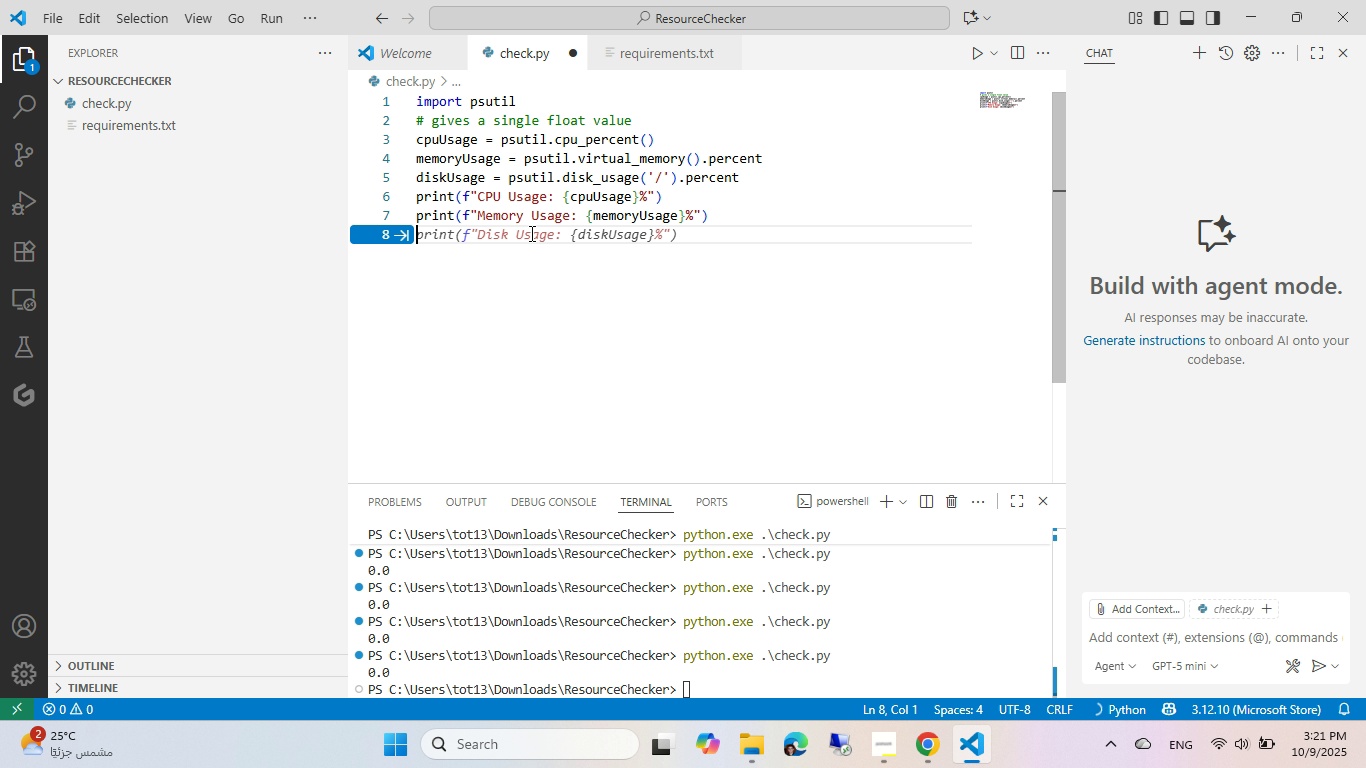 
key(Tab)
 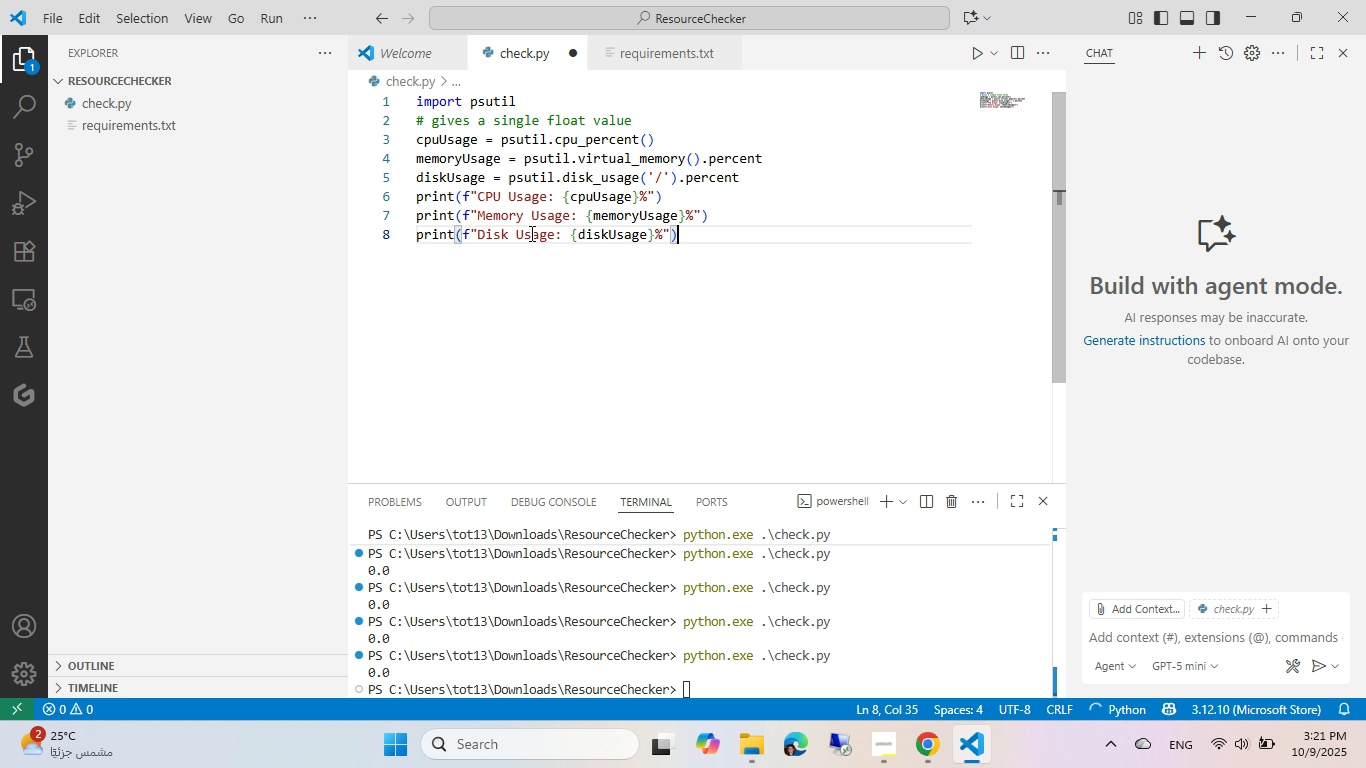 
key(Control+ControlLeft)
 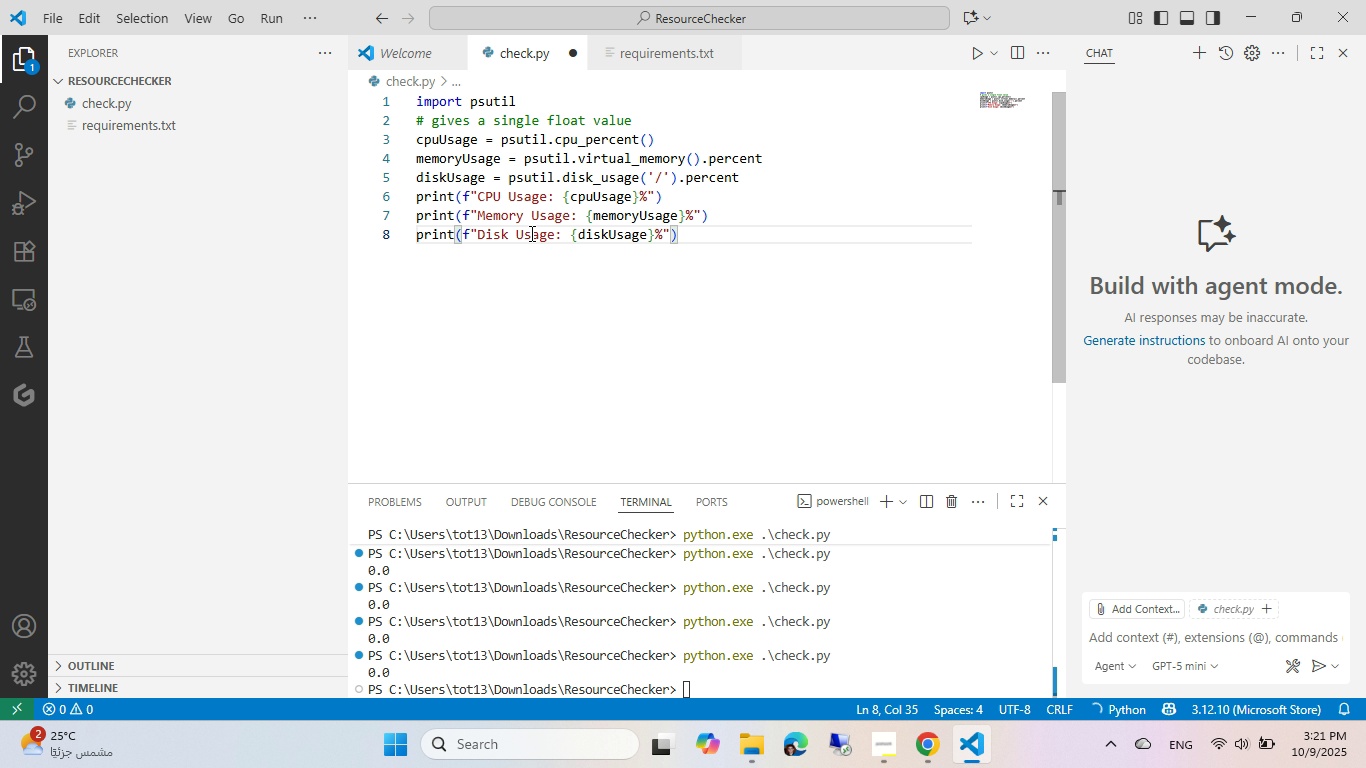 
key(Control+S)
 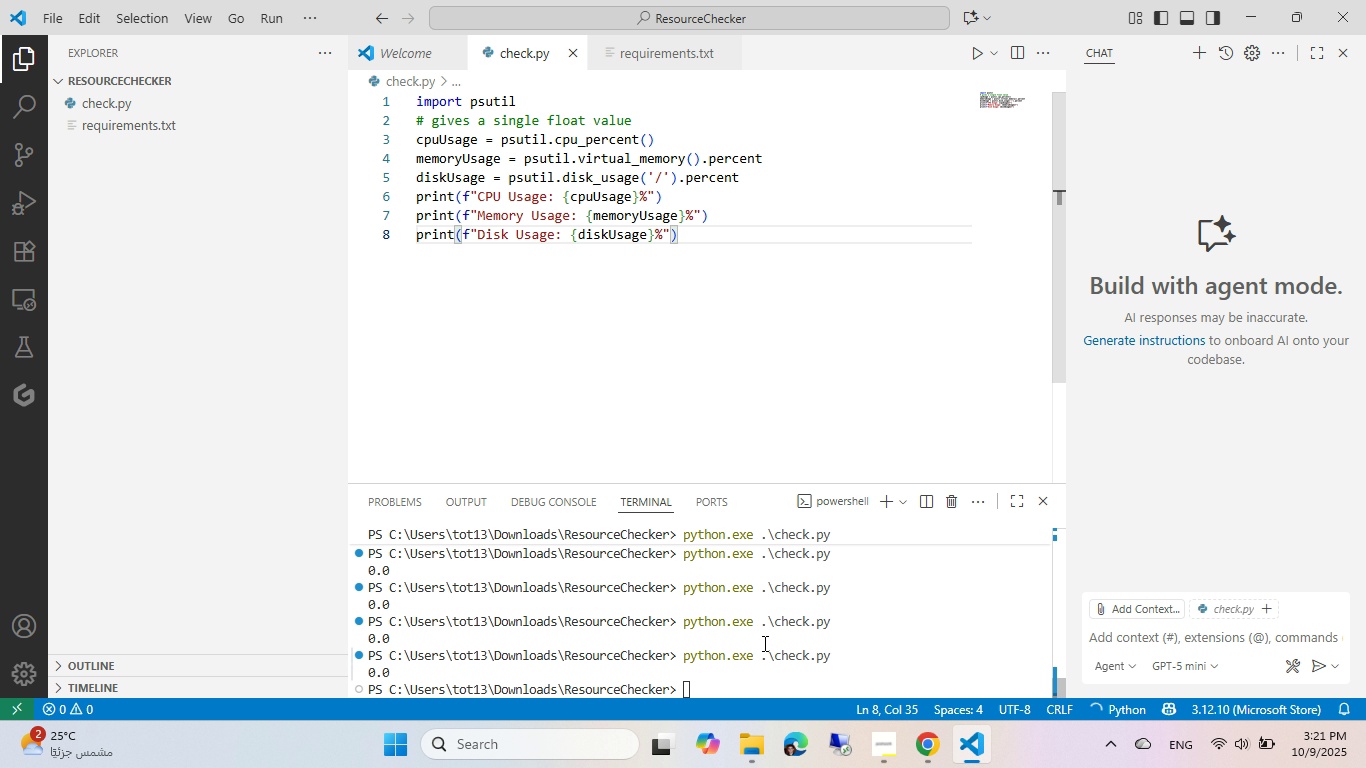 
left_click([765, 633])
 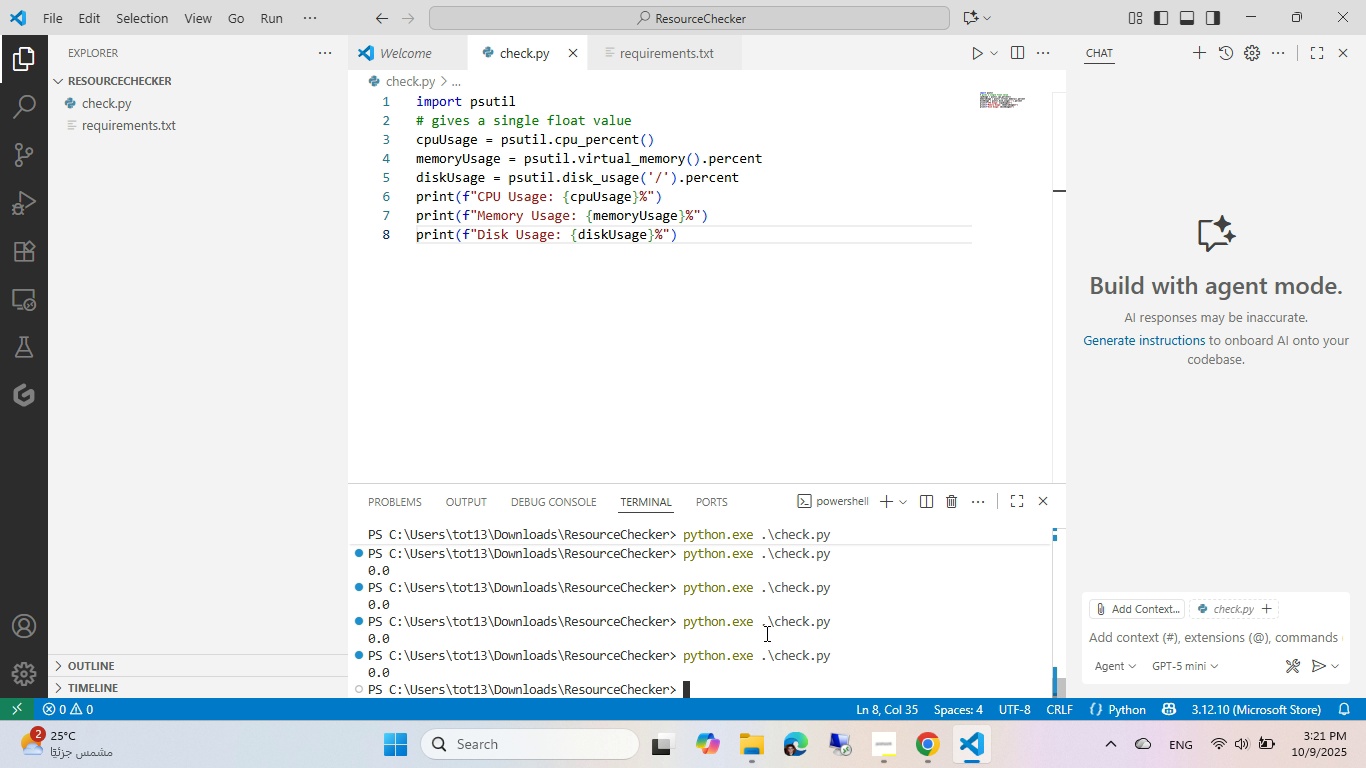 
key(ArrowUp)
 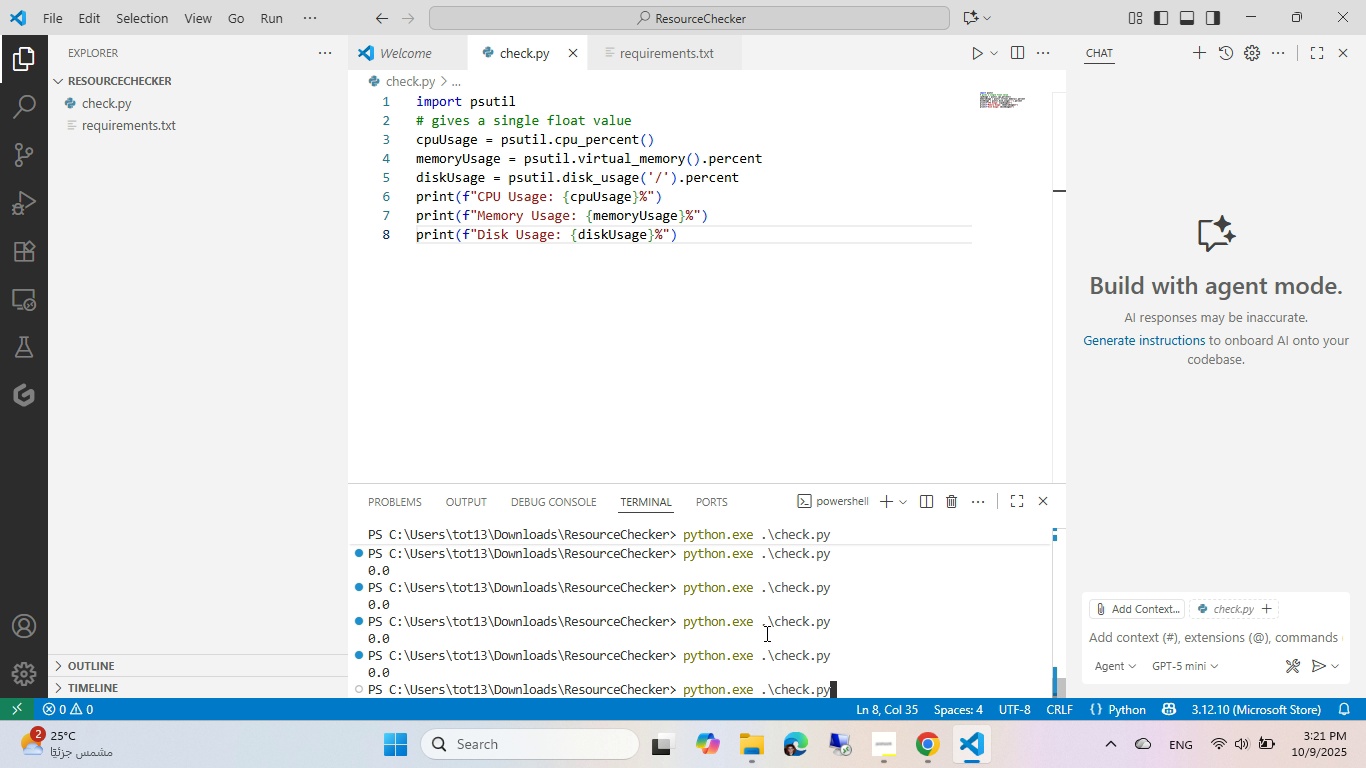 
key(Enter)
 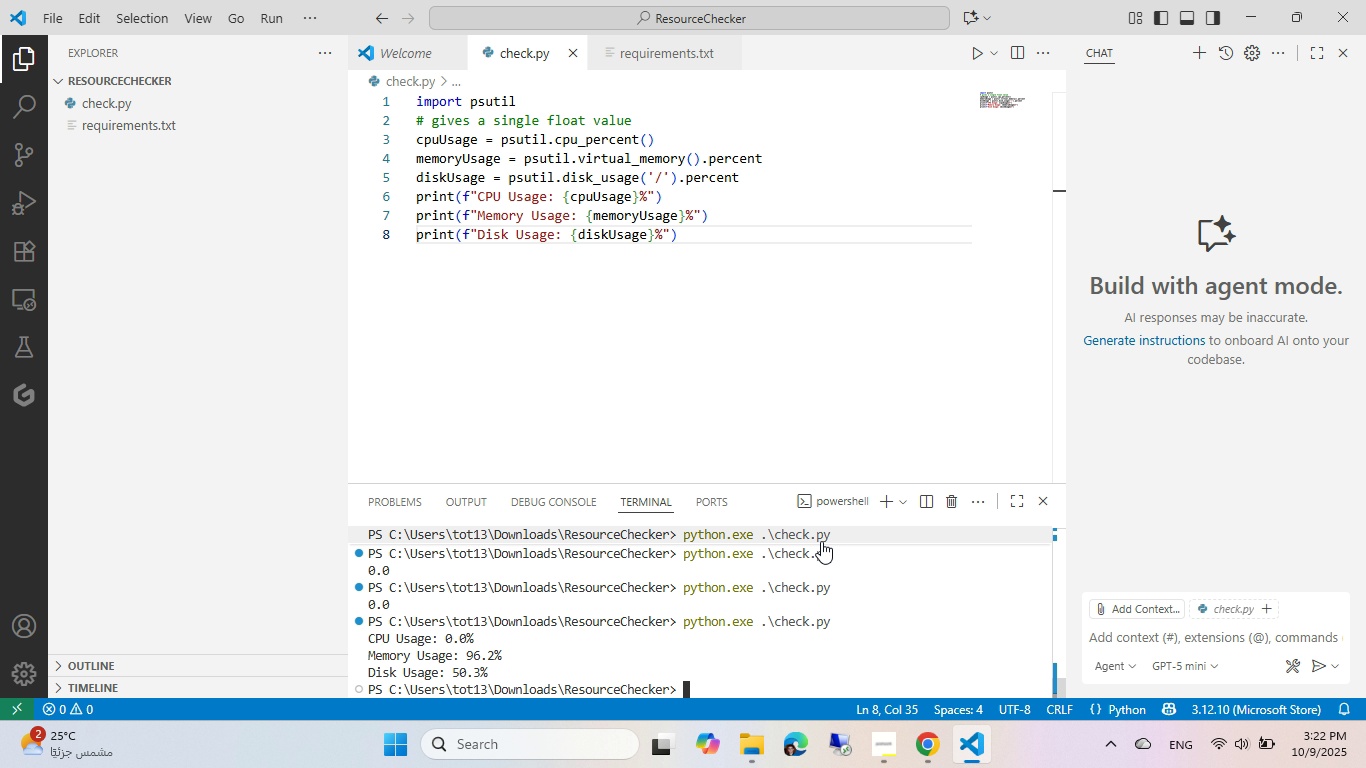 
wait(10.0)
 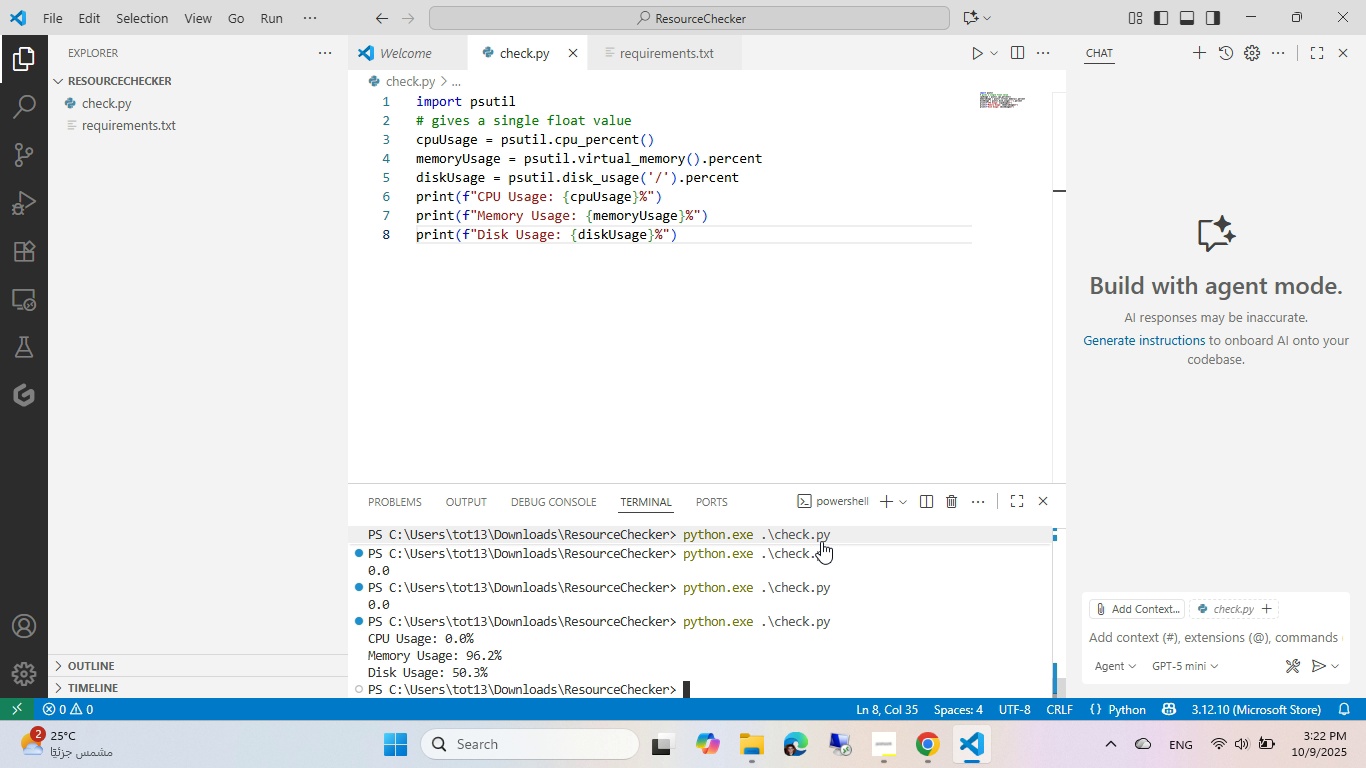 
left_click([759, 742])
 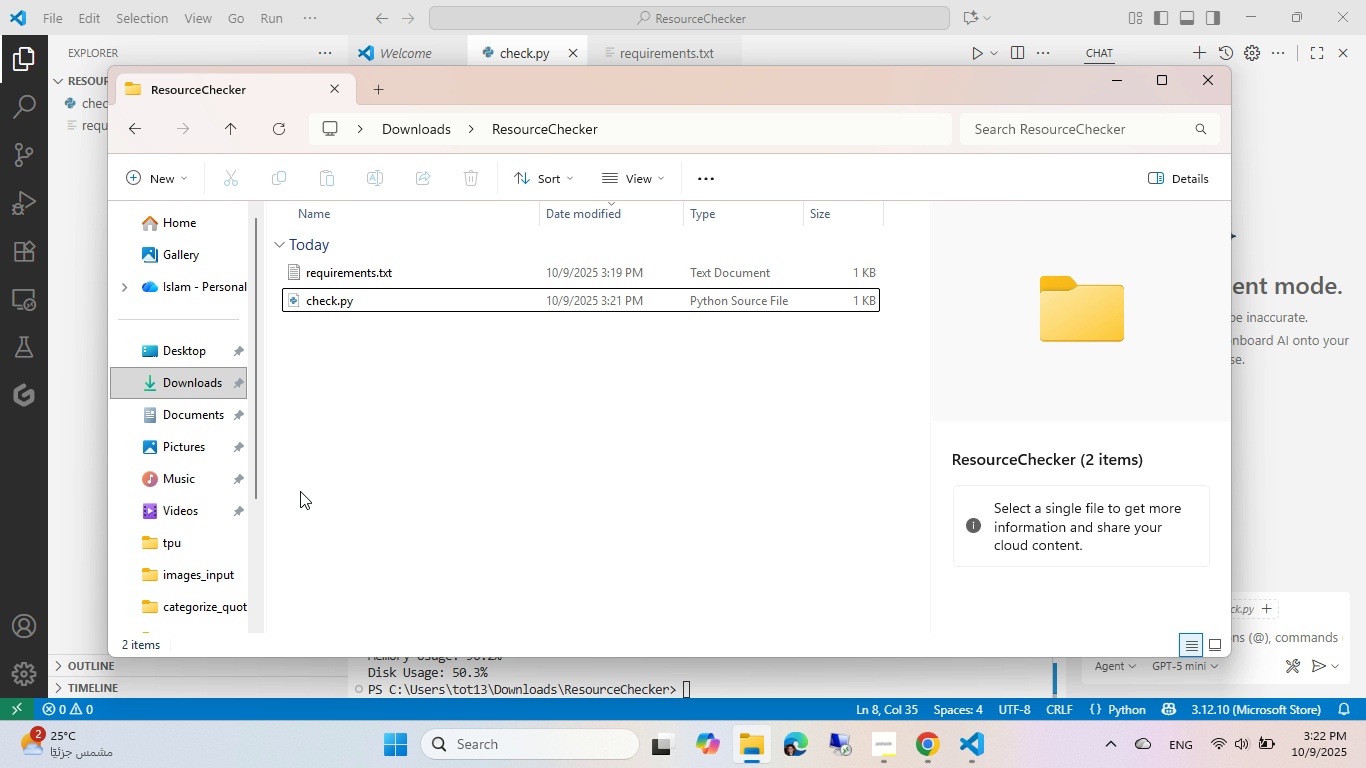 
left_click([68, 398])
 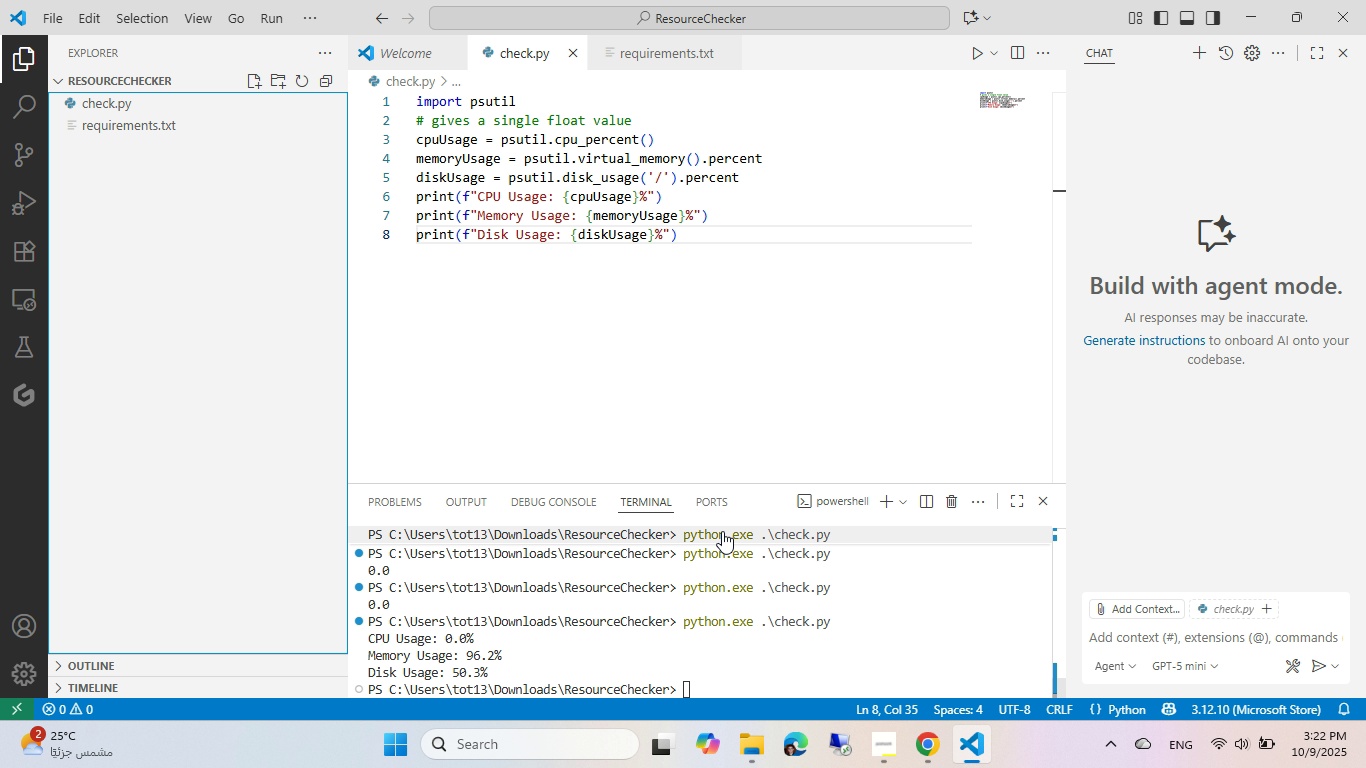 
key(Meta+MetaLeft)
 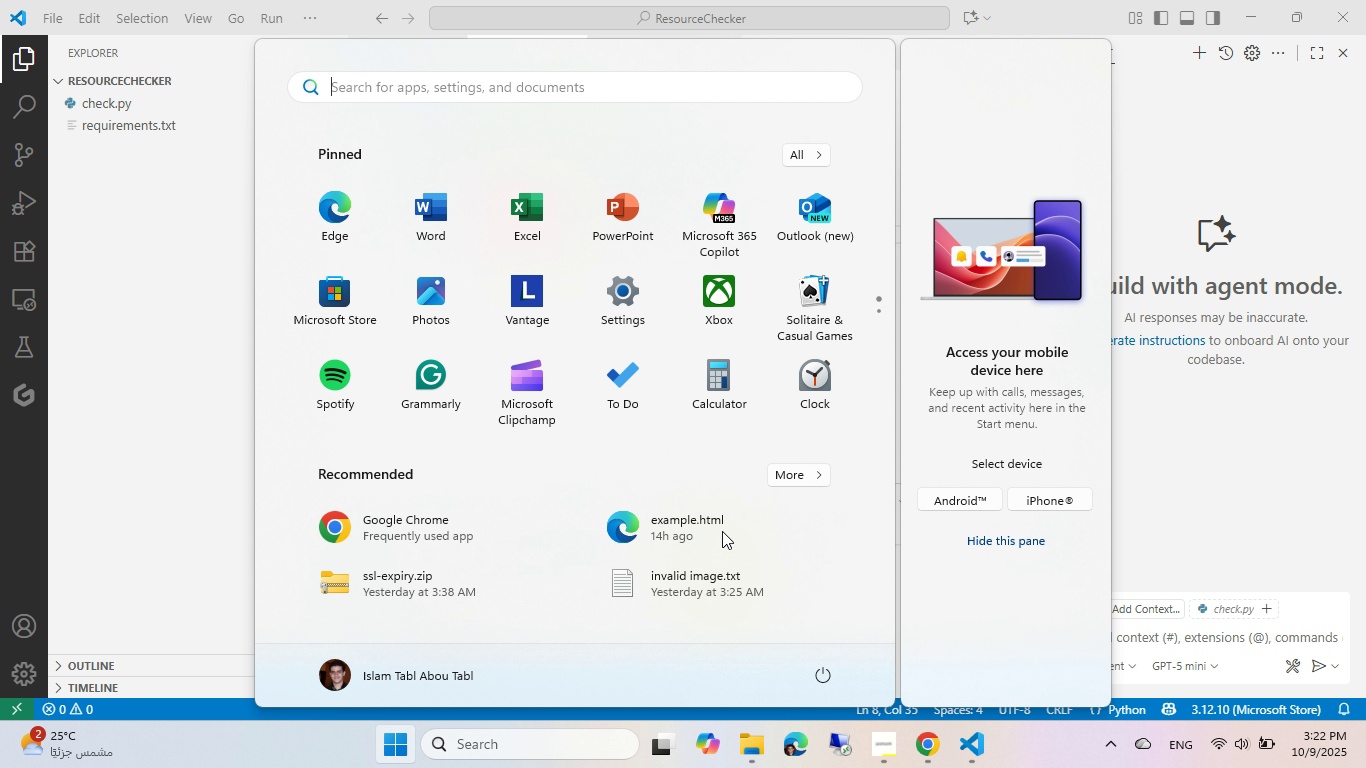 
type(task)
 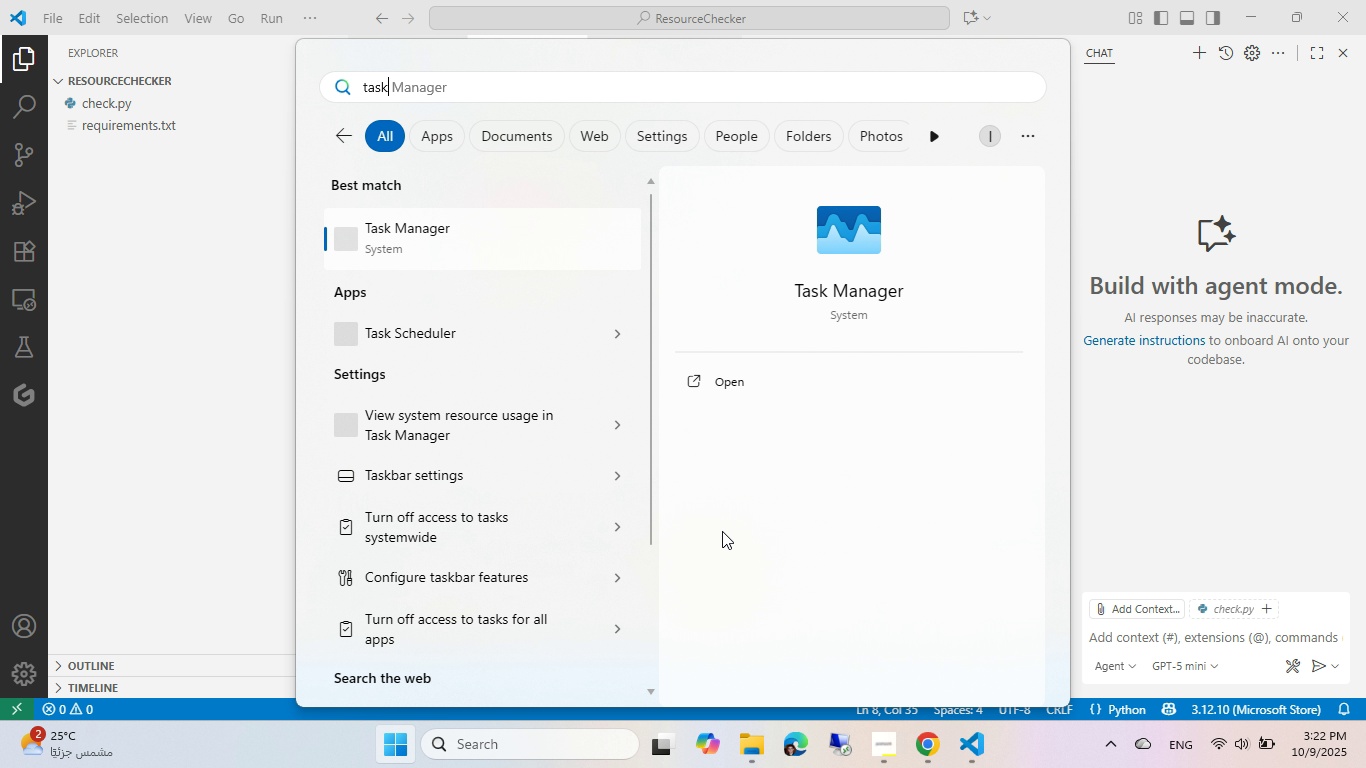 
key(Enter)
 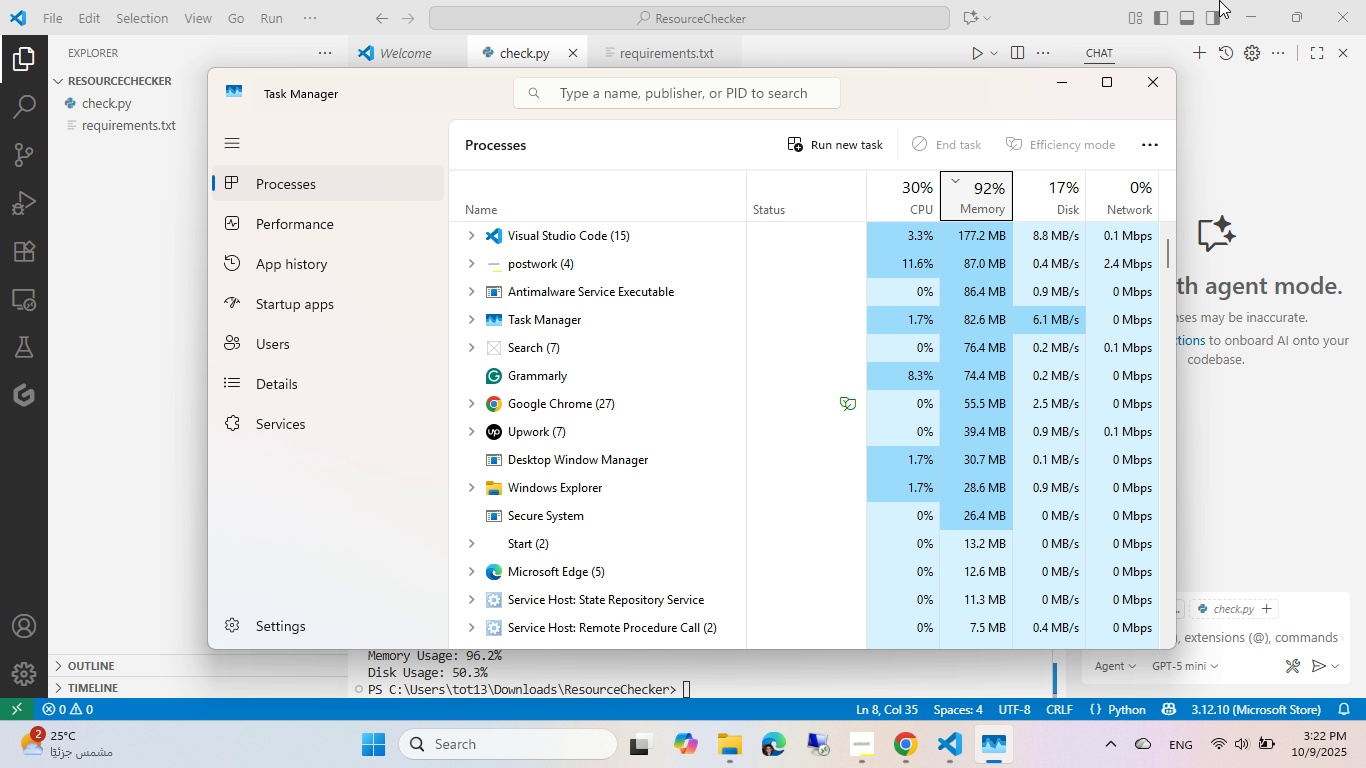 
wait(13.12)
 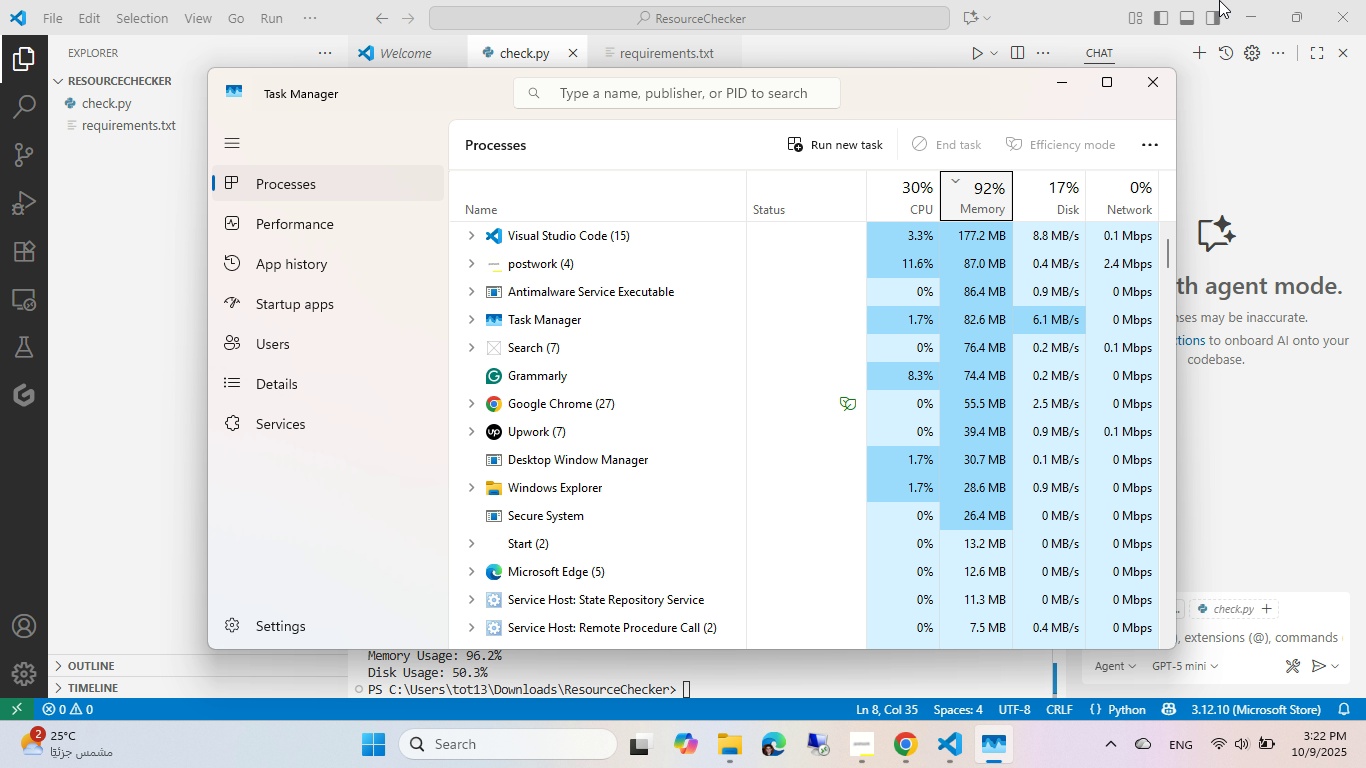 
left_click([750, 744])
 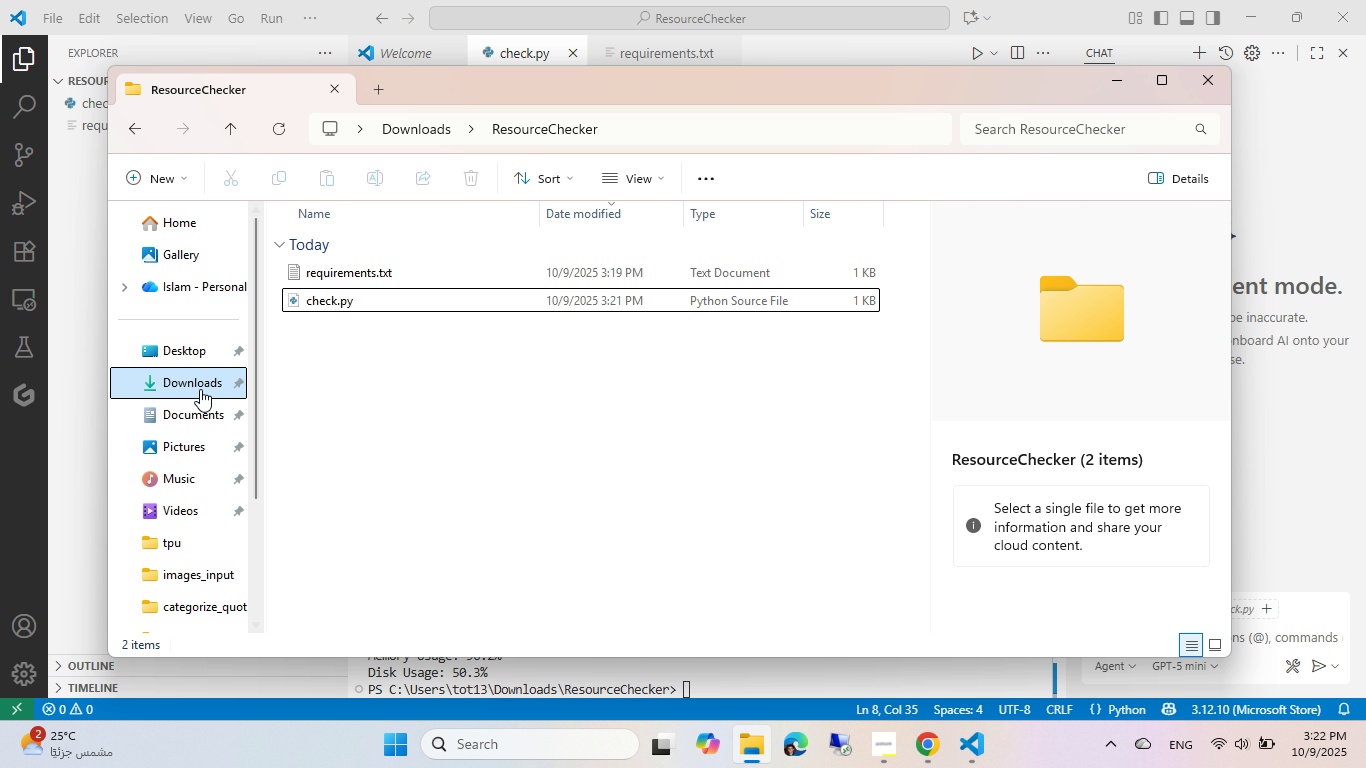 
scroll: coordinate [200, 389], scroll_direction: down, amount: 6.0
 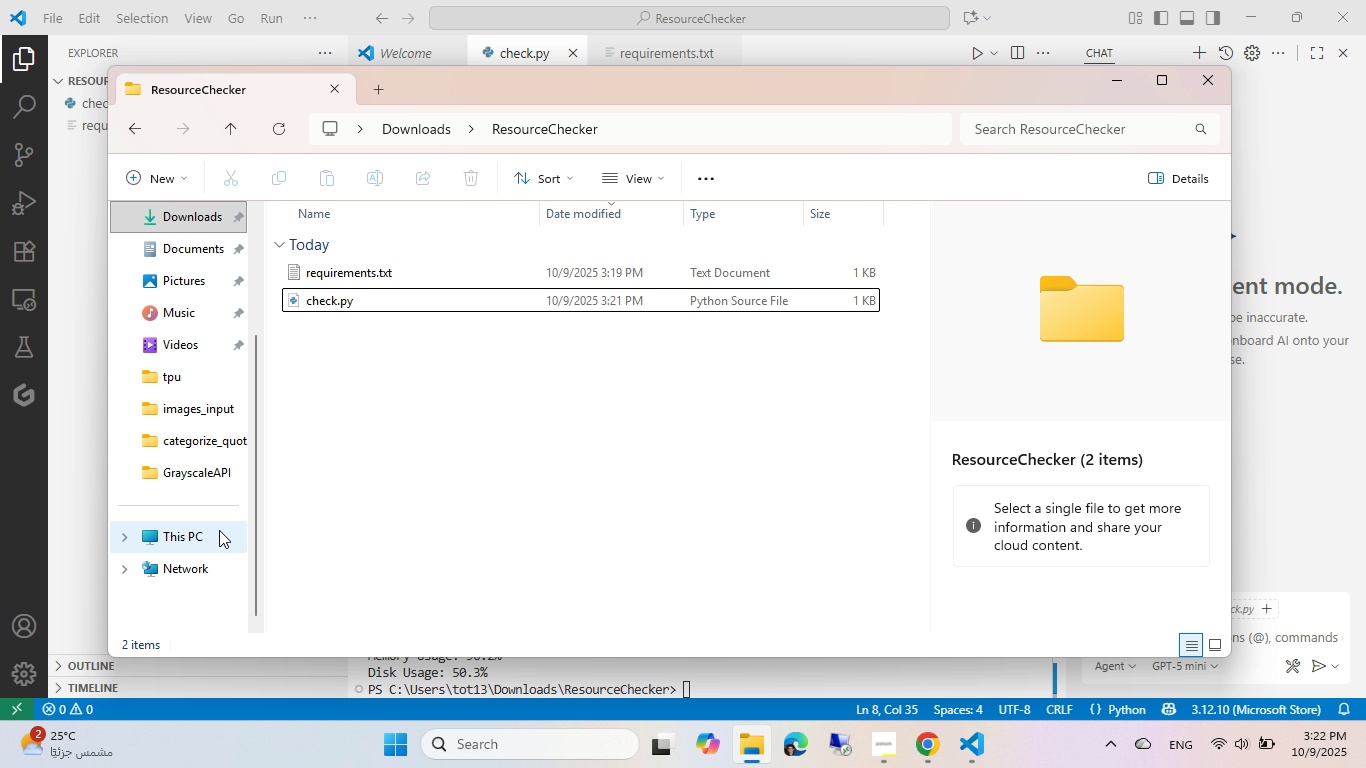 
left_click([219, 532])
 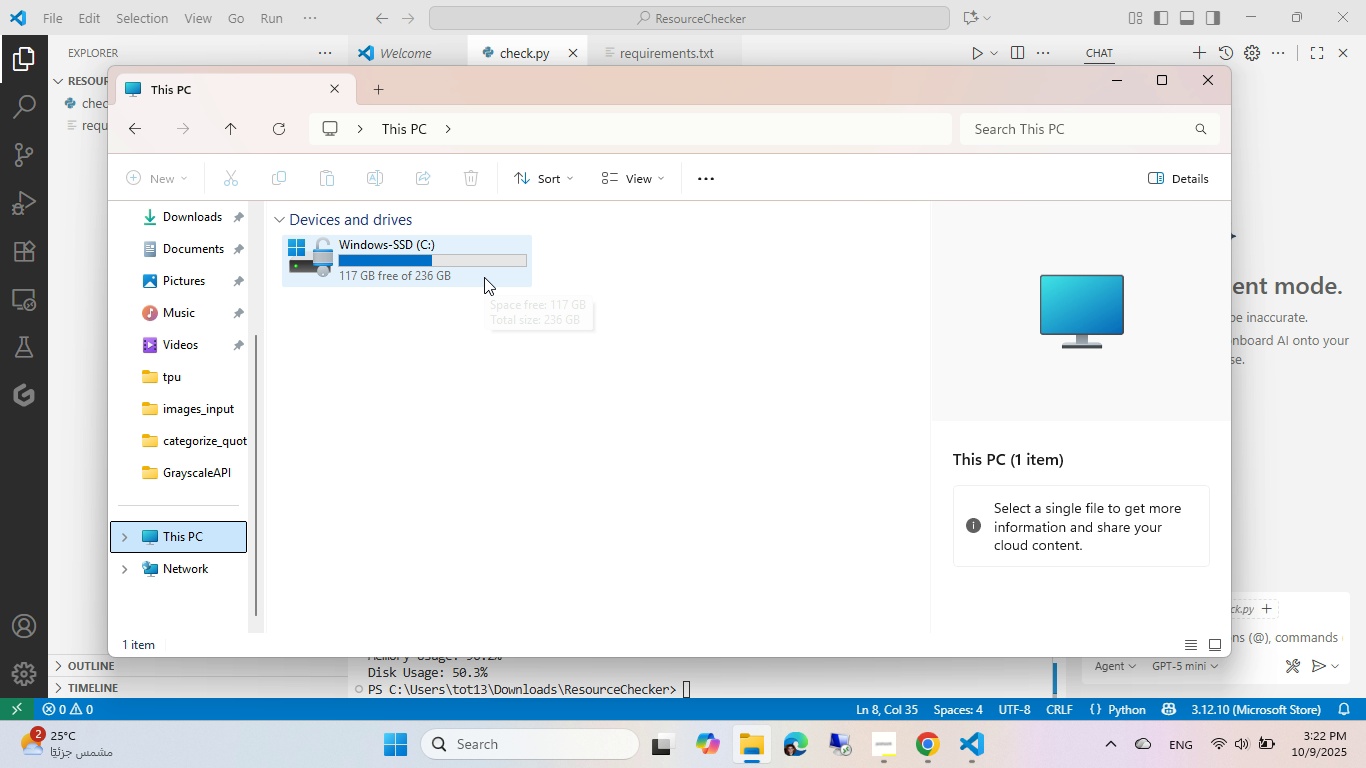 
wait(5.82)
 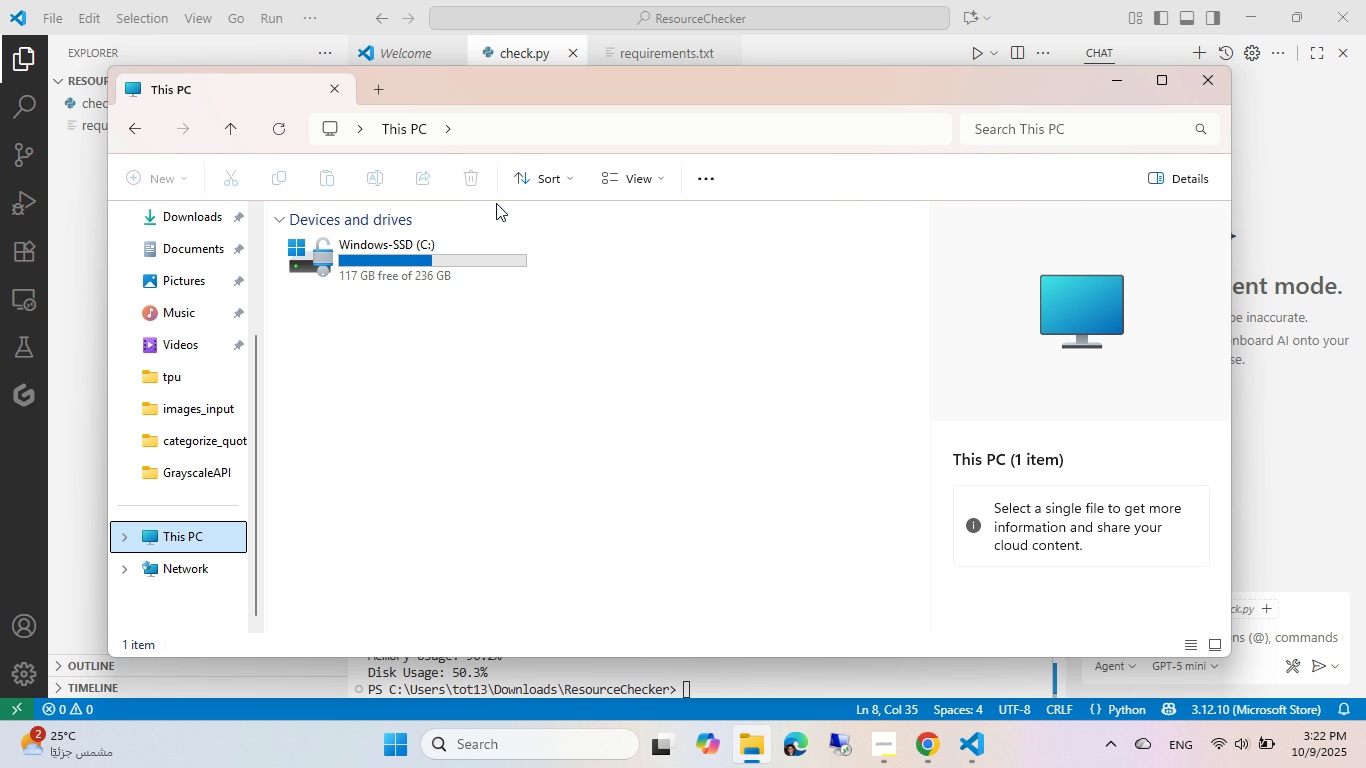 
left_click([16, 483])
 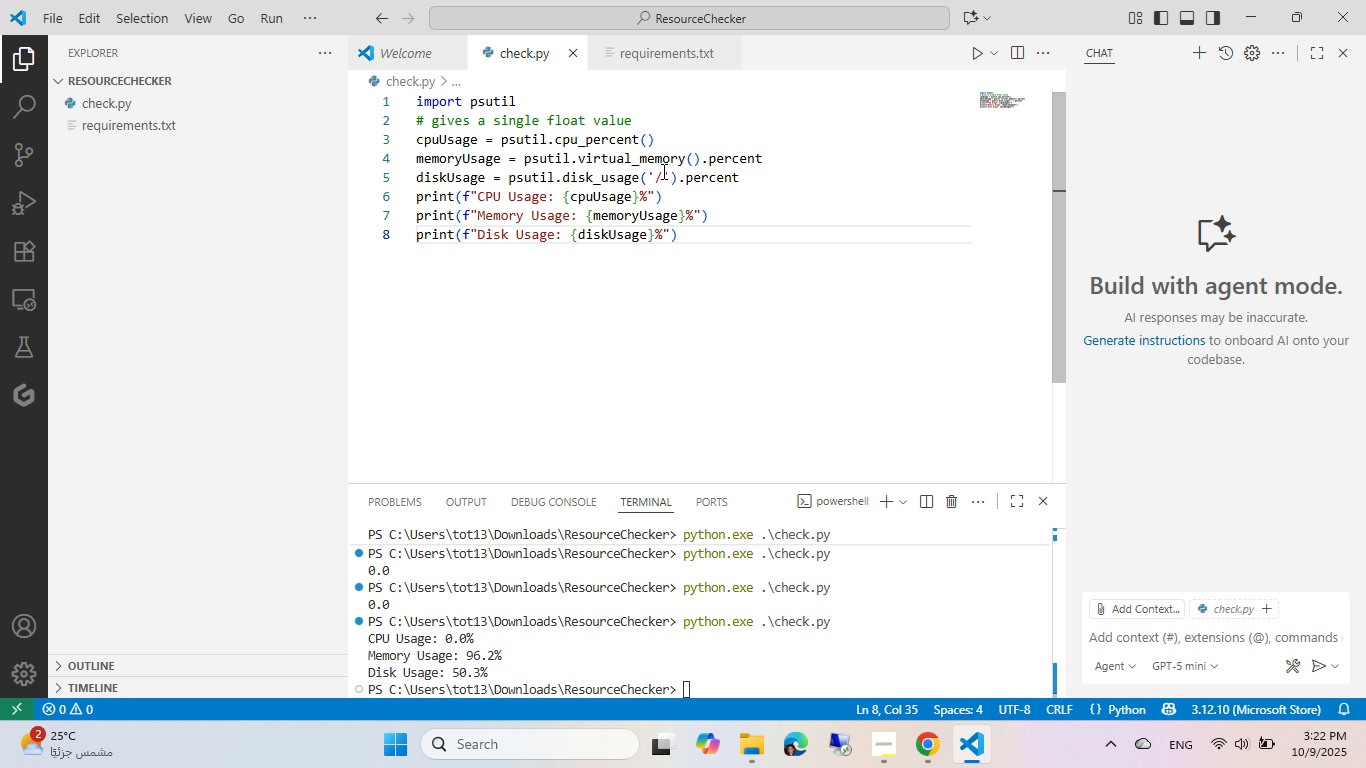 
left_click([662, 171])
 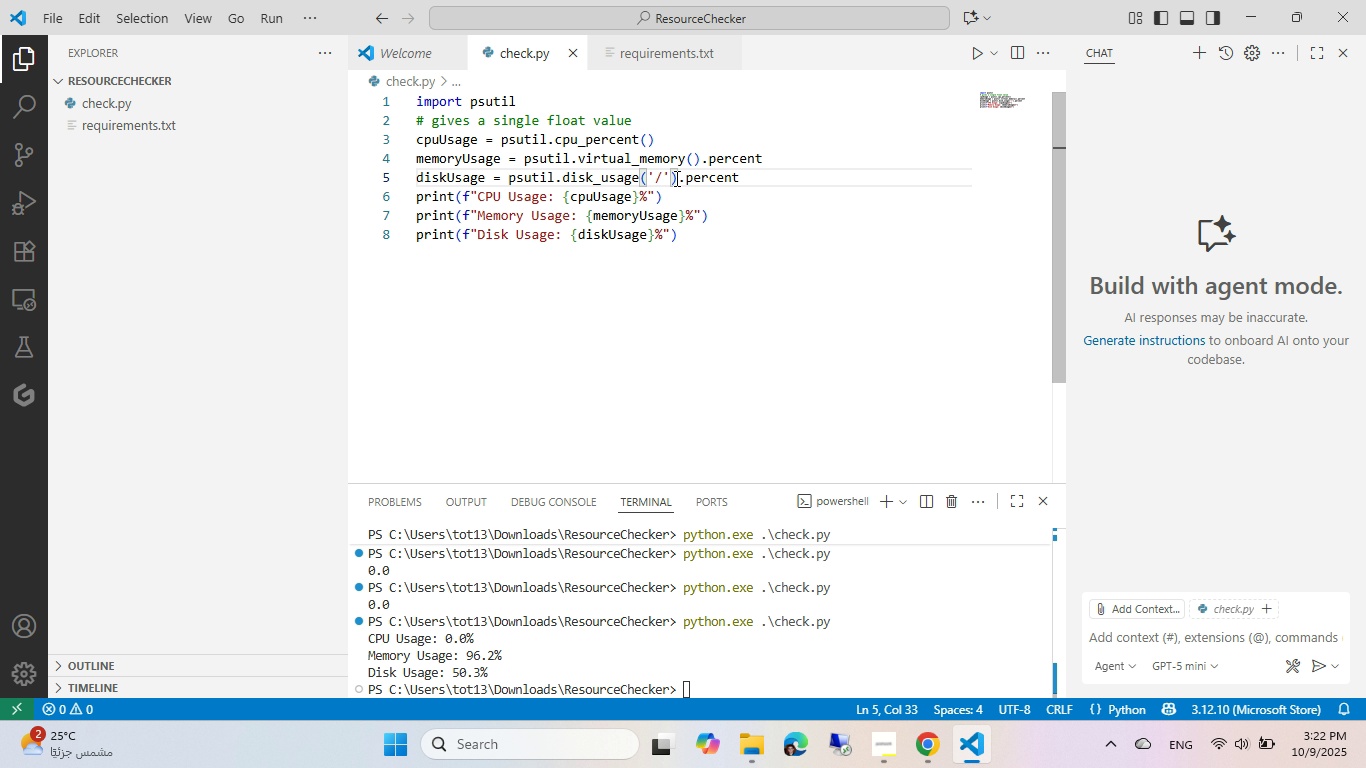 
key(ArrowRight)
 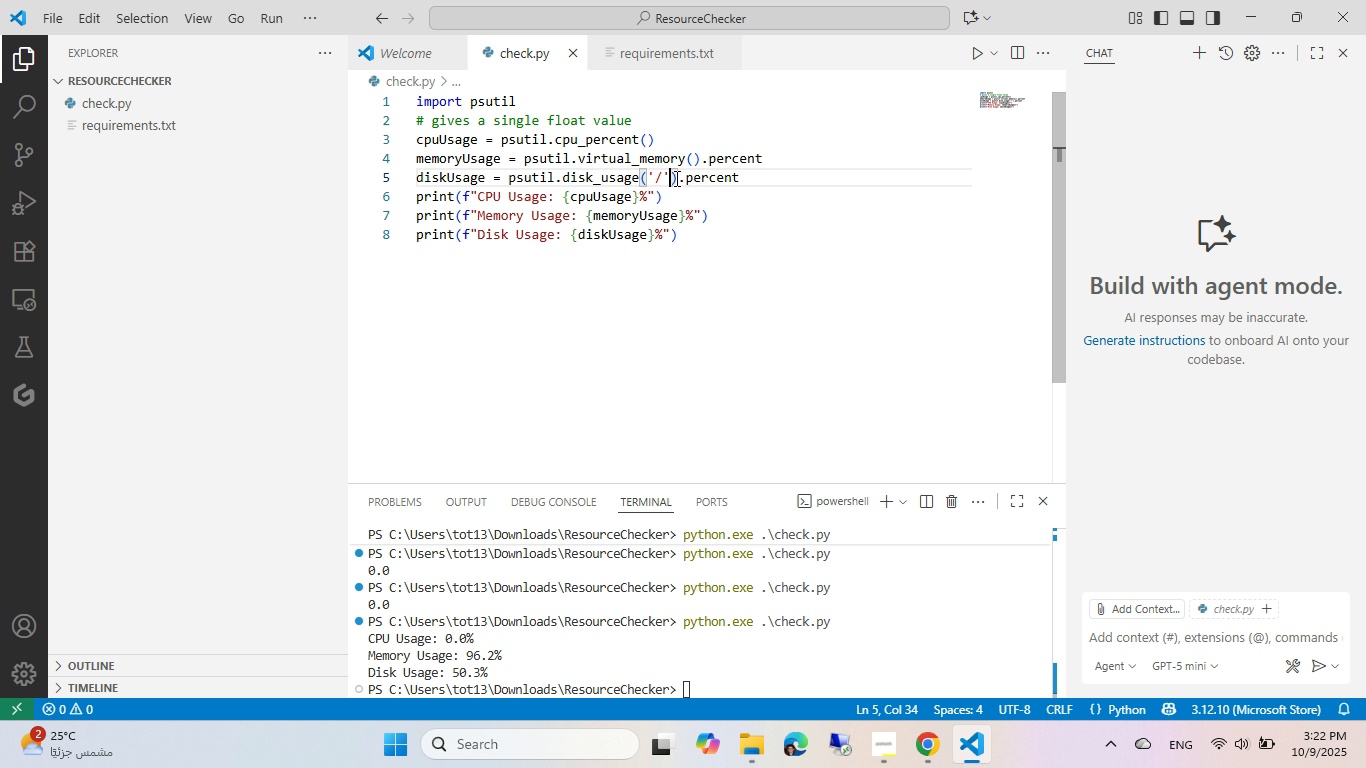 
key(Backspace)
 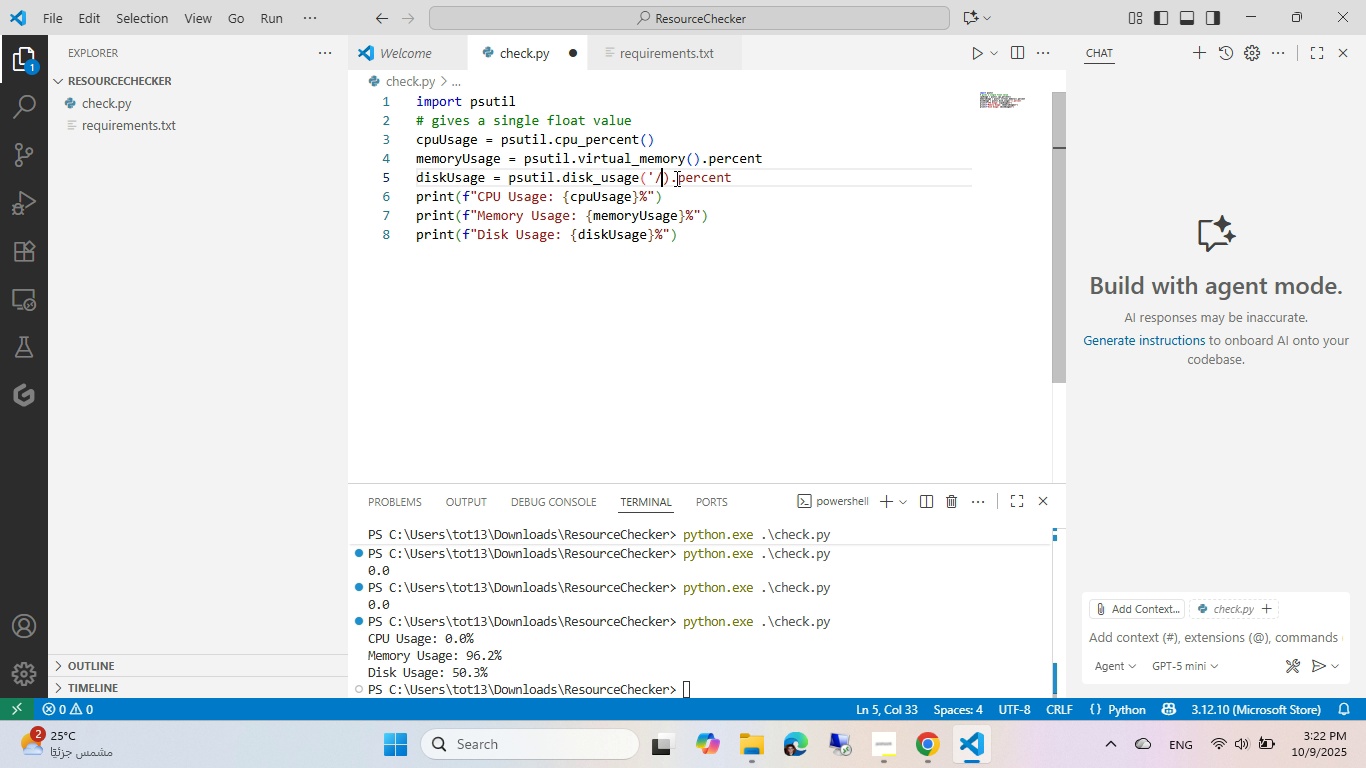 
key(Backspace)
 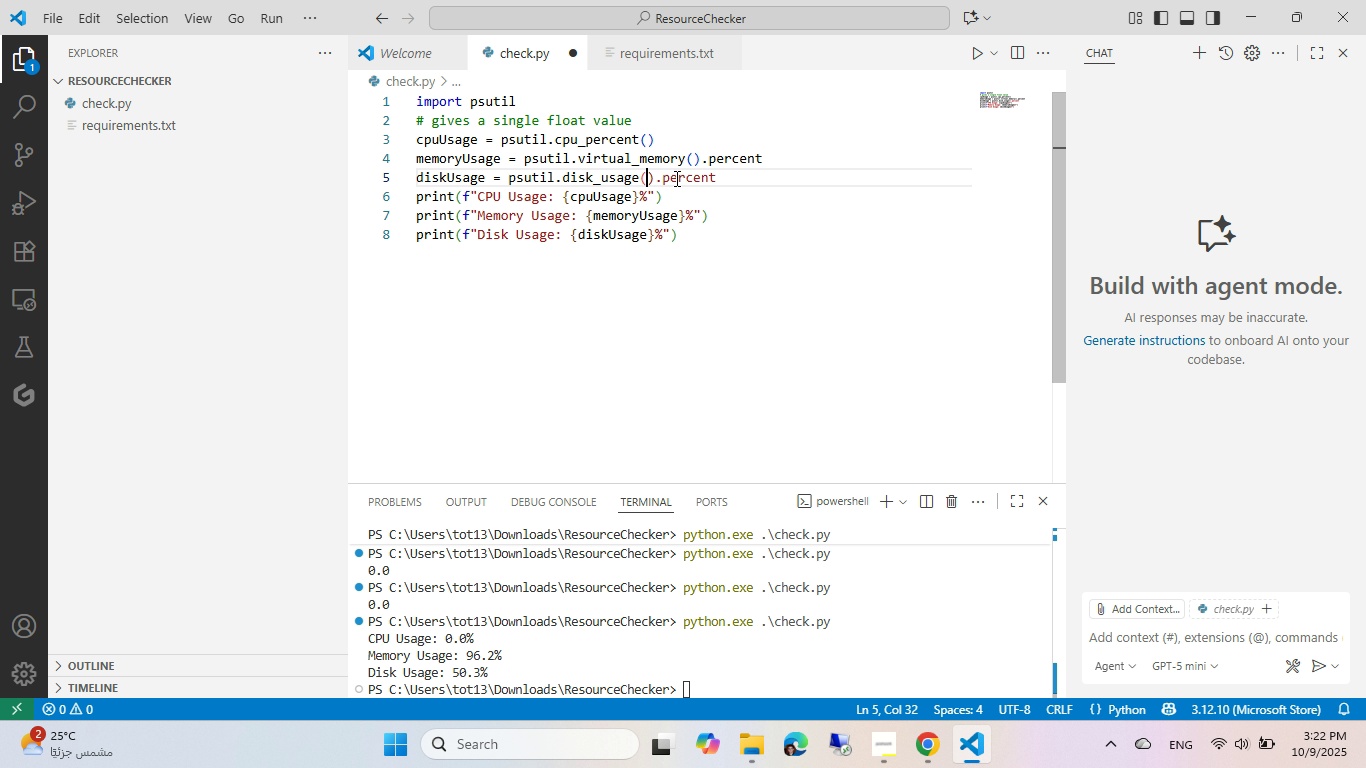 
key(Backspace)
 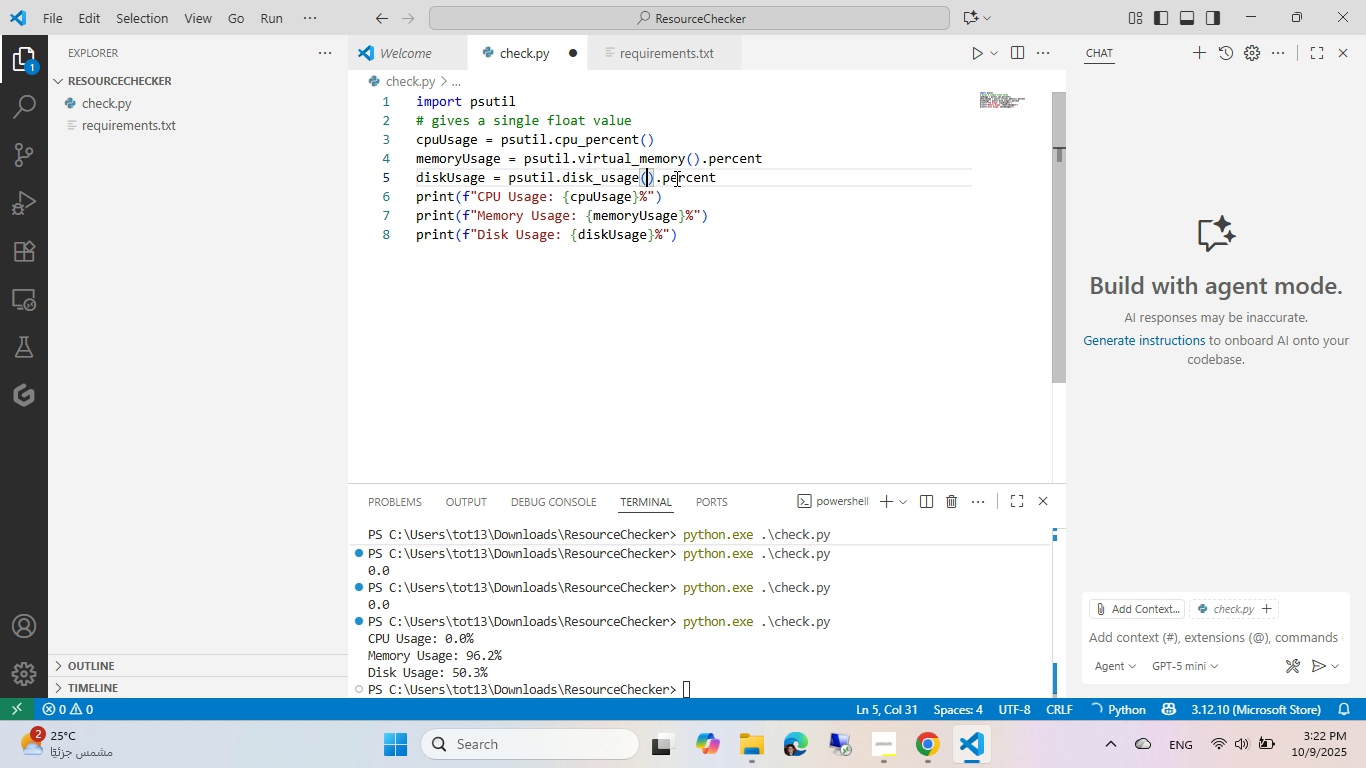 
key(Control+ControlLeft)
 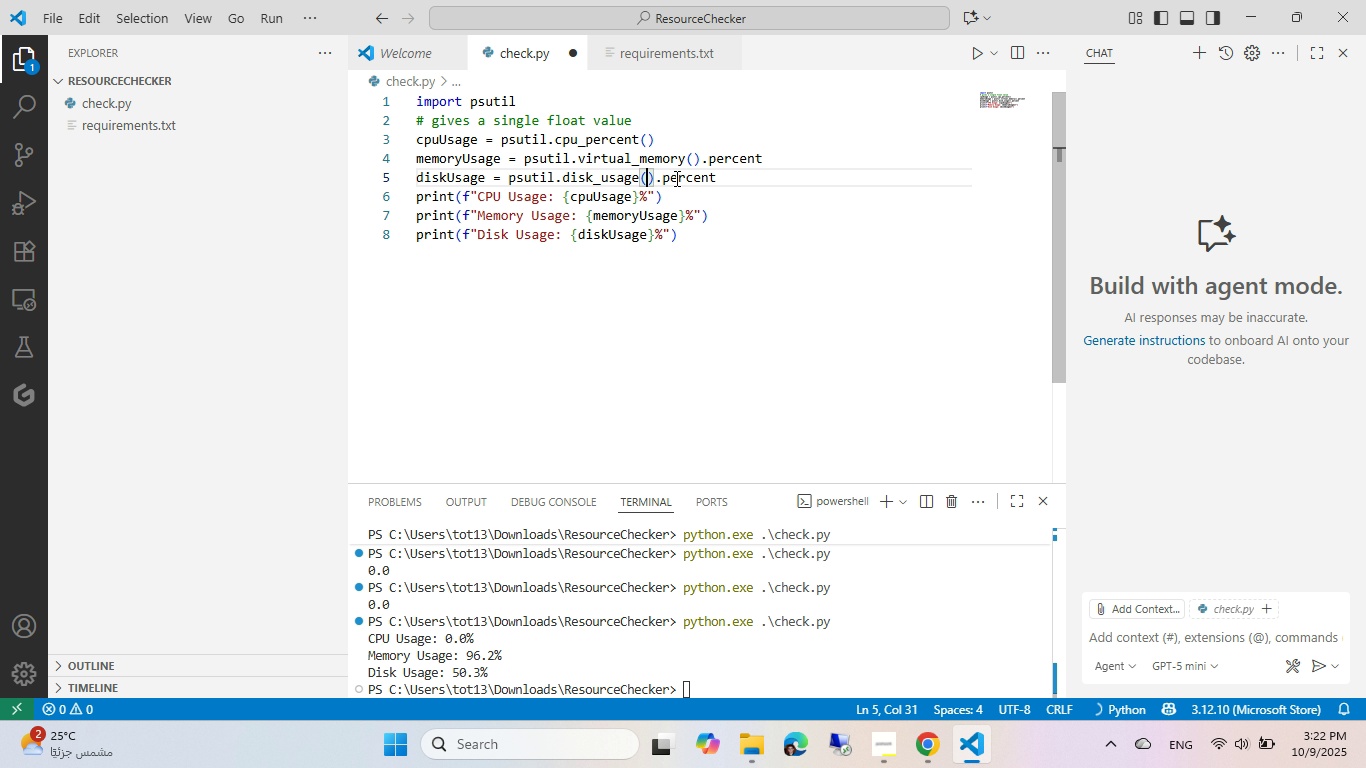 
key(Control+S)
 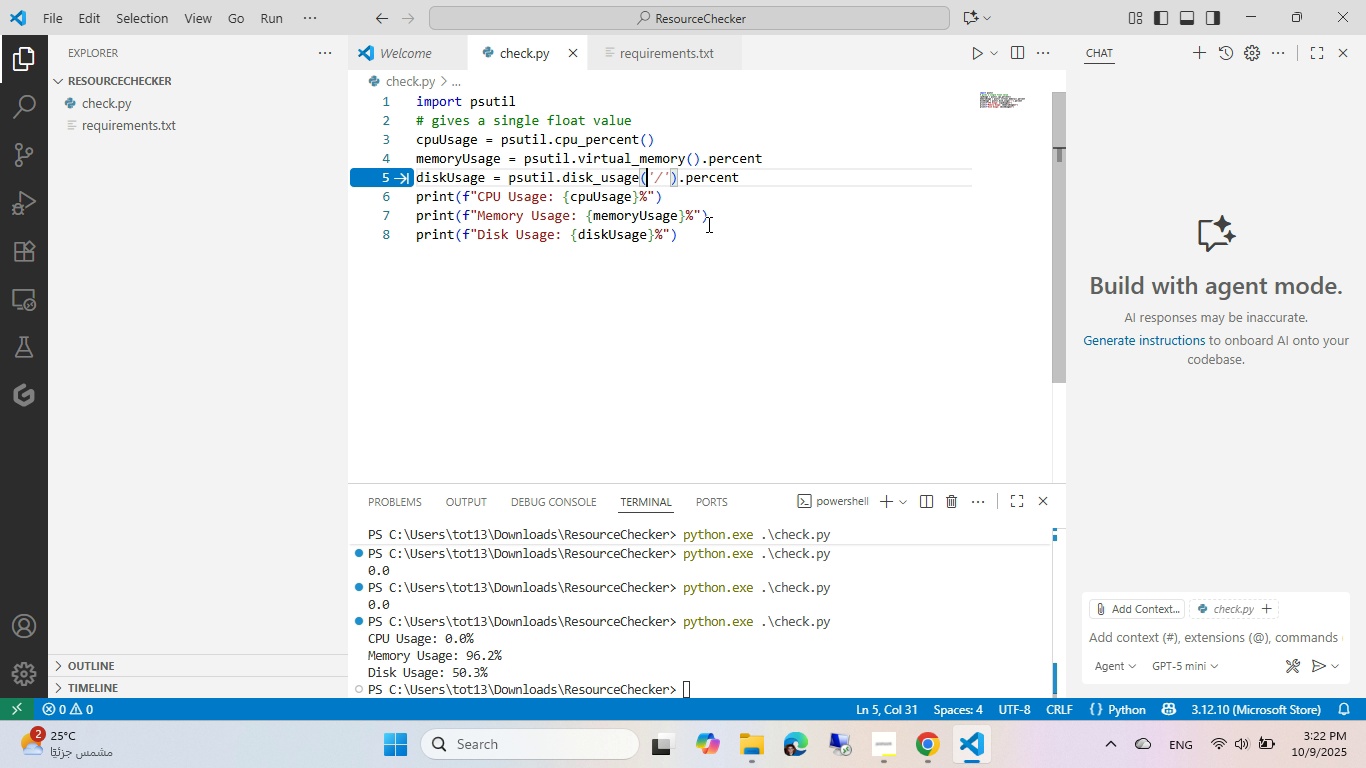 
left_click([713, 239])
 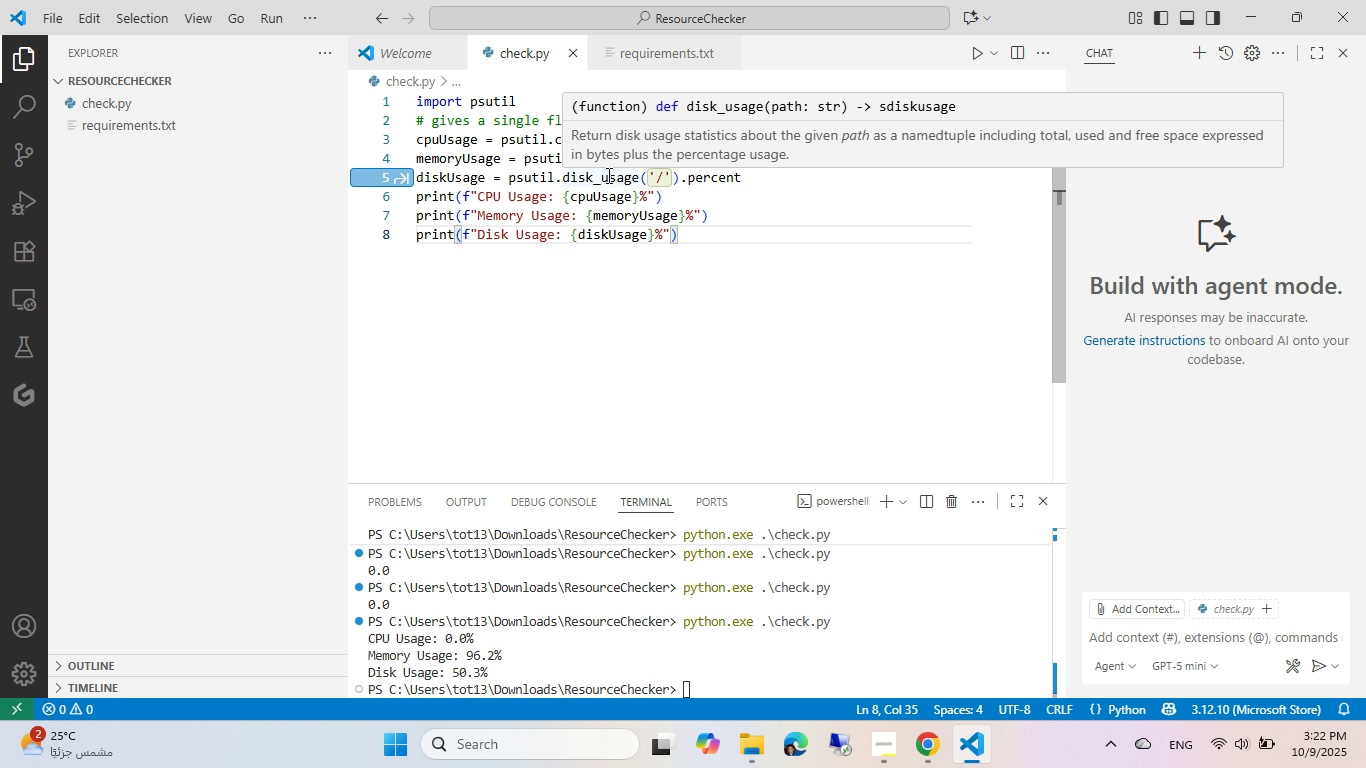 
wait(8.4)
 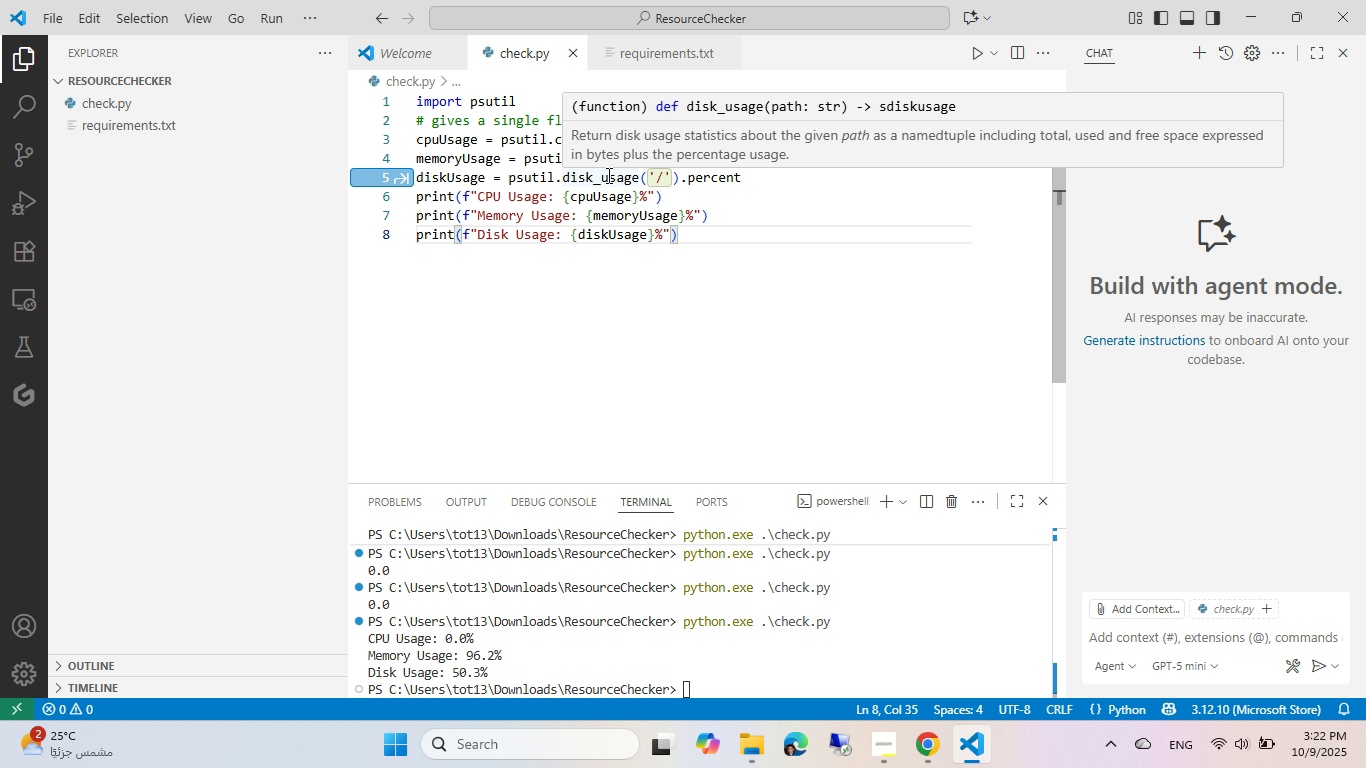 
left_click([662, 179])
 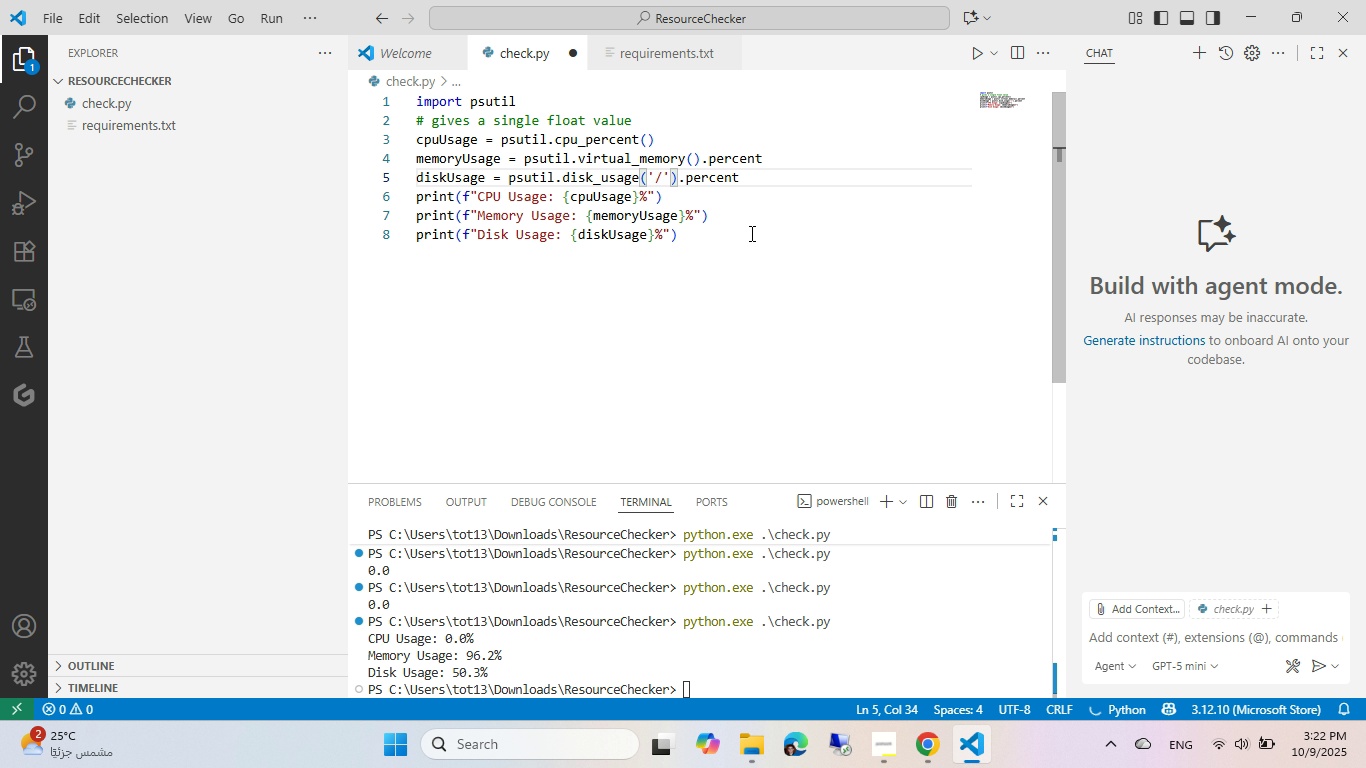 
key(ArrowLeft)
 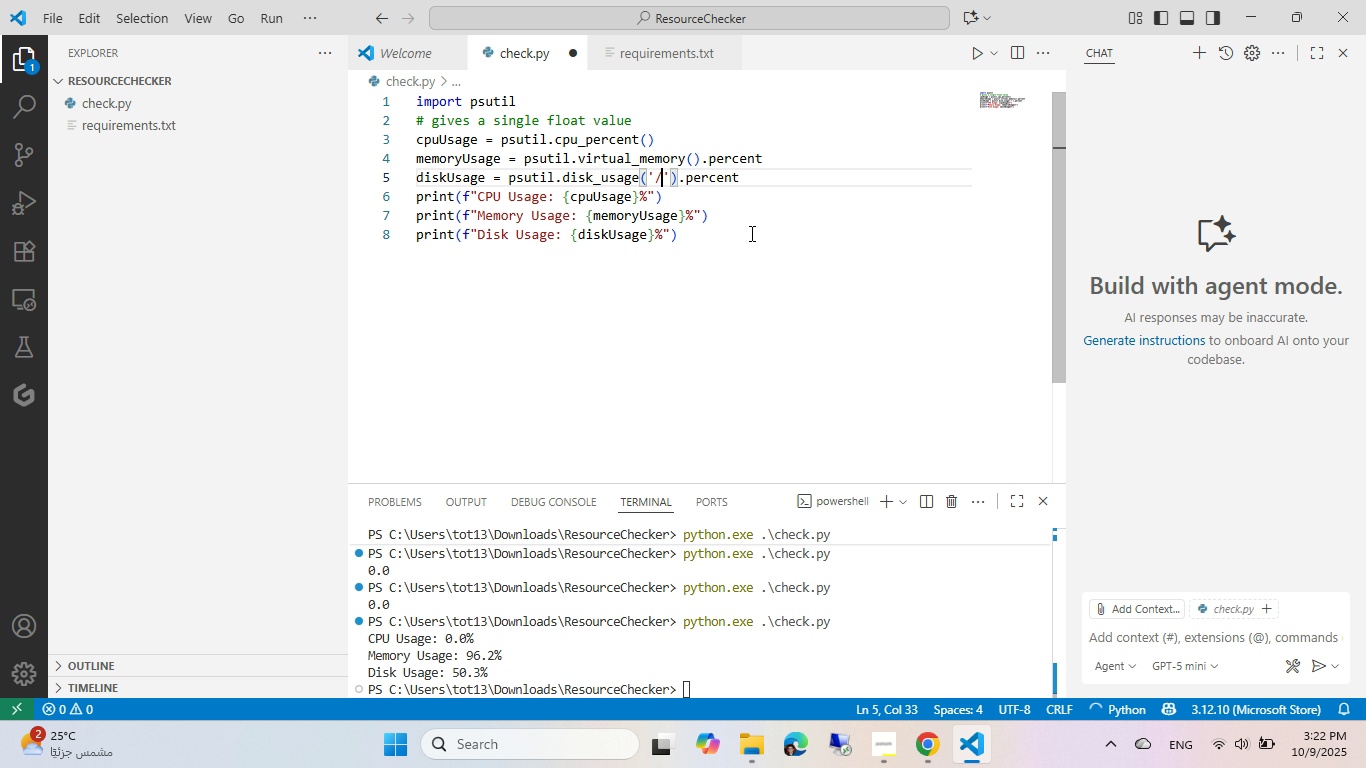 
hold_key(key=Backspace, duration=25.77)
 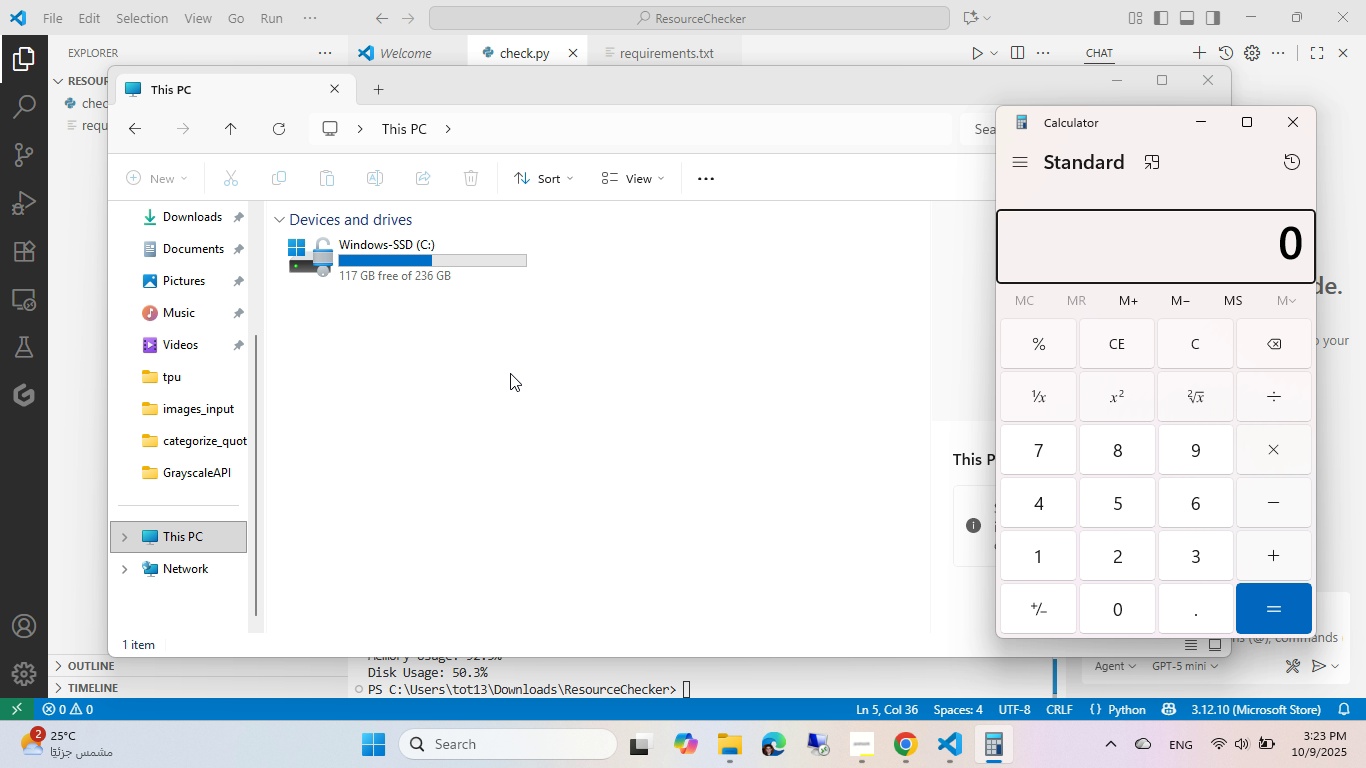 
key(Shift+ShiftLeft)
 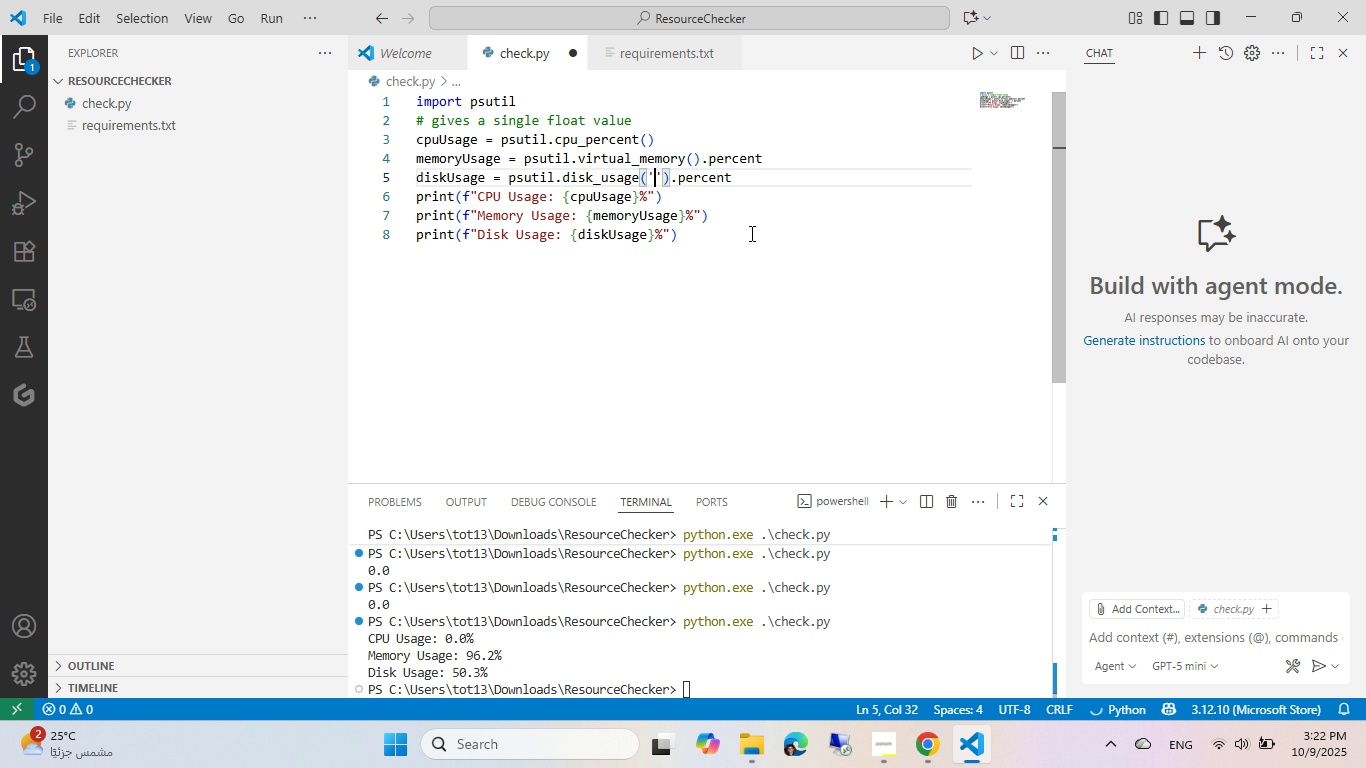 
key(Shift+C)
 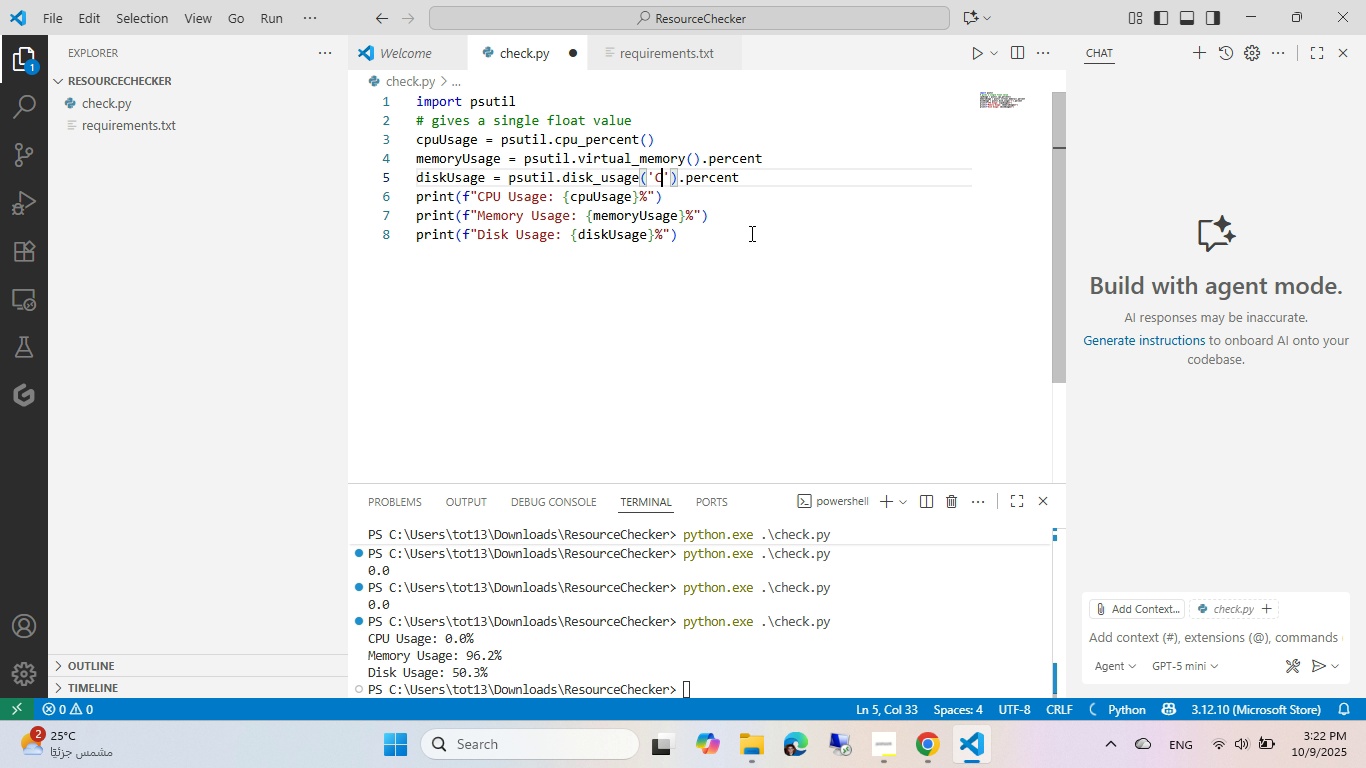 
key(Shift+ShiftRight)
 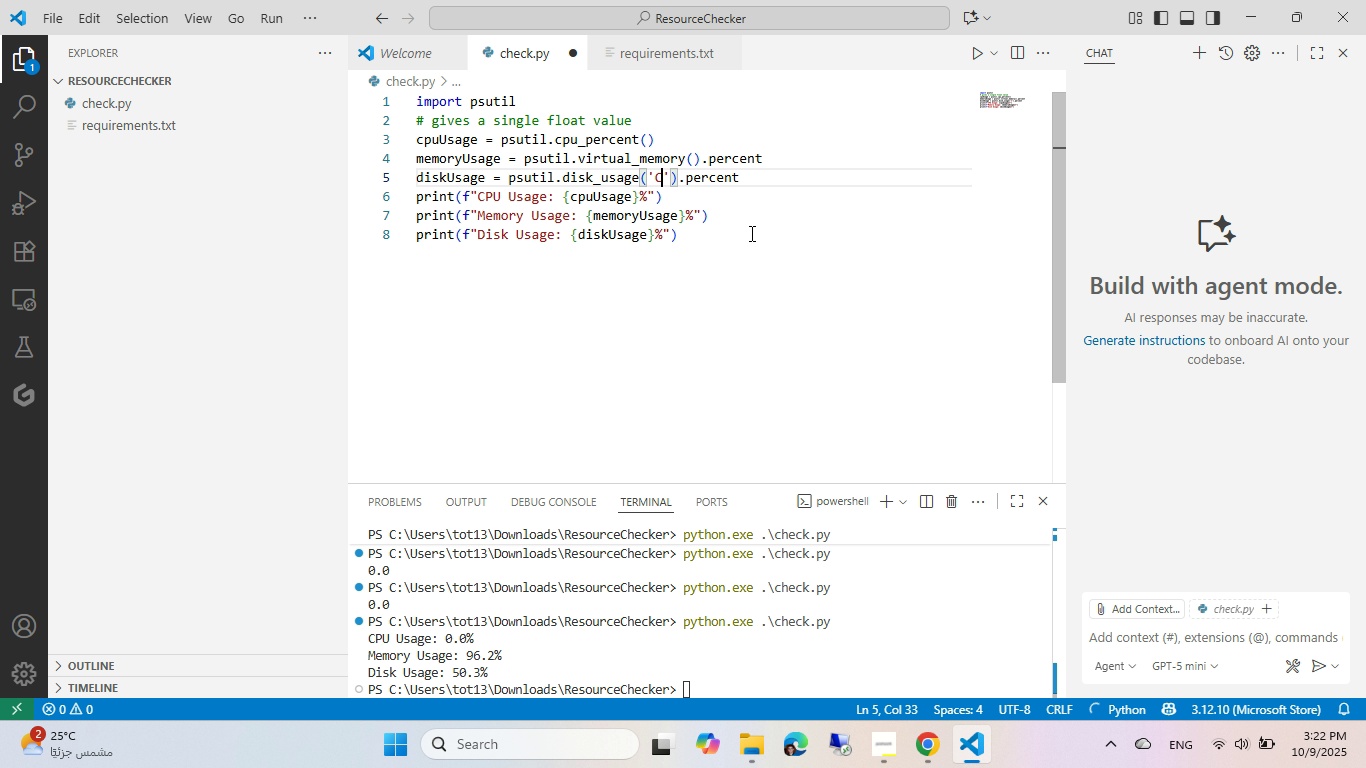 
key(Shift+Semicolon)
 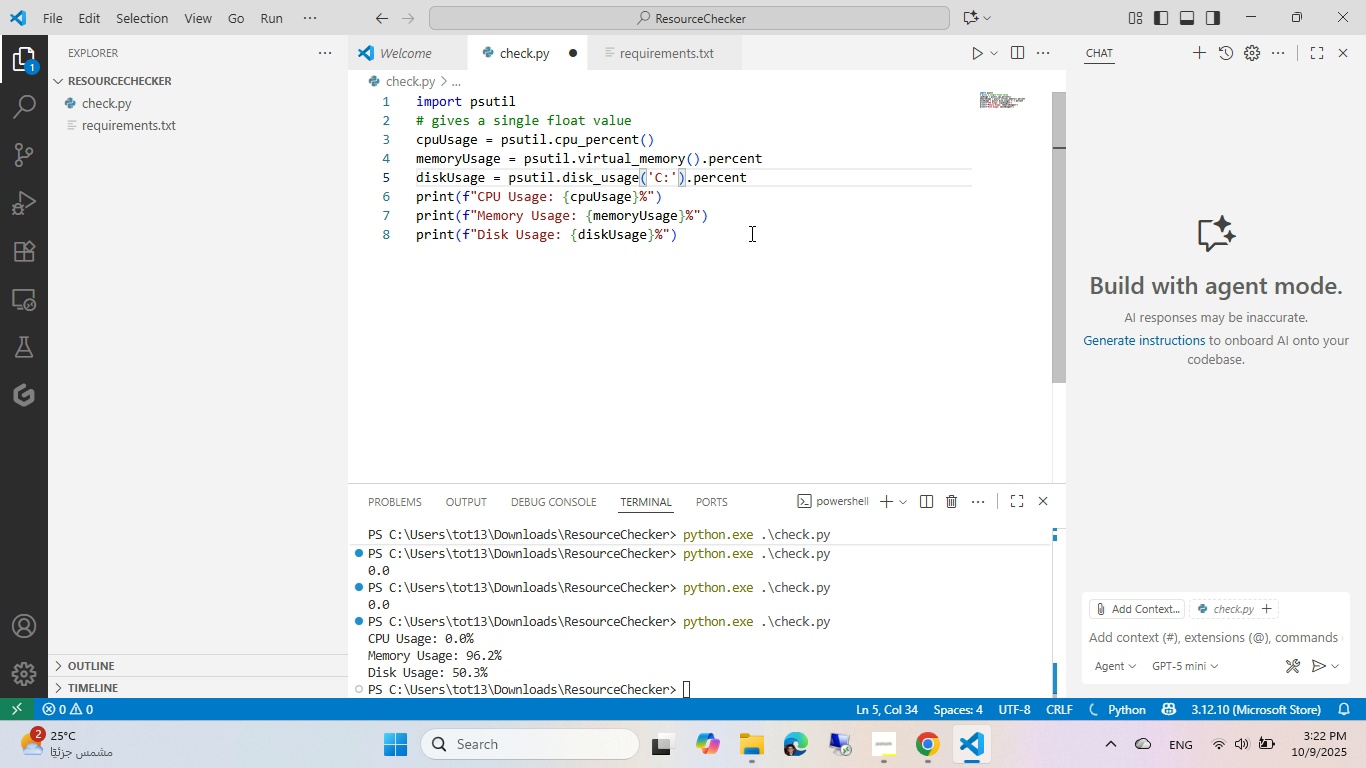 
key(Backslash)
 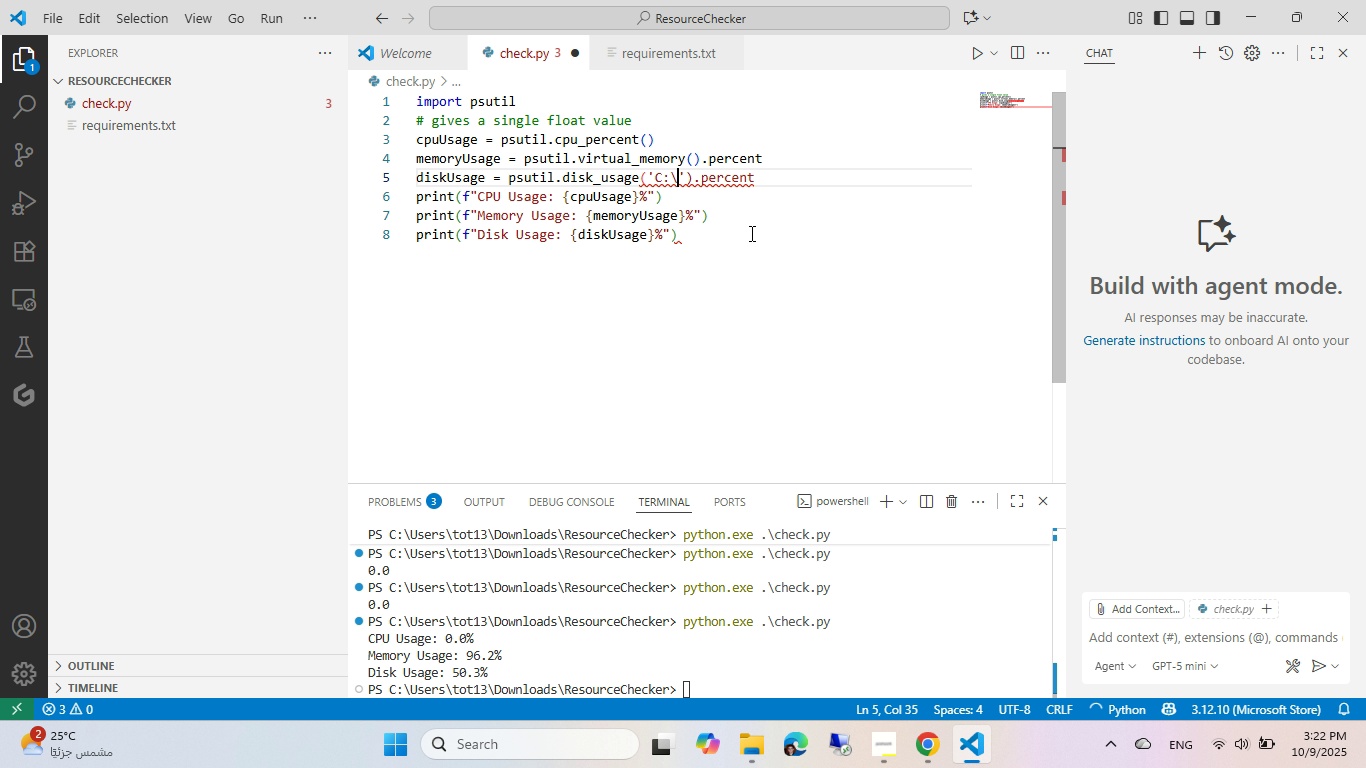 
key(Control+ControlLeft)
 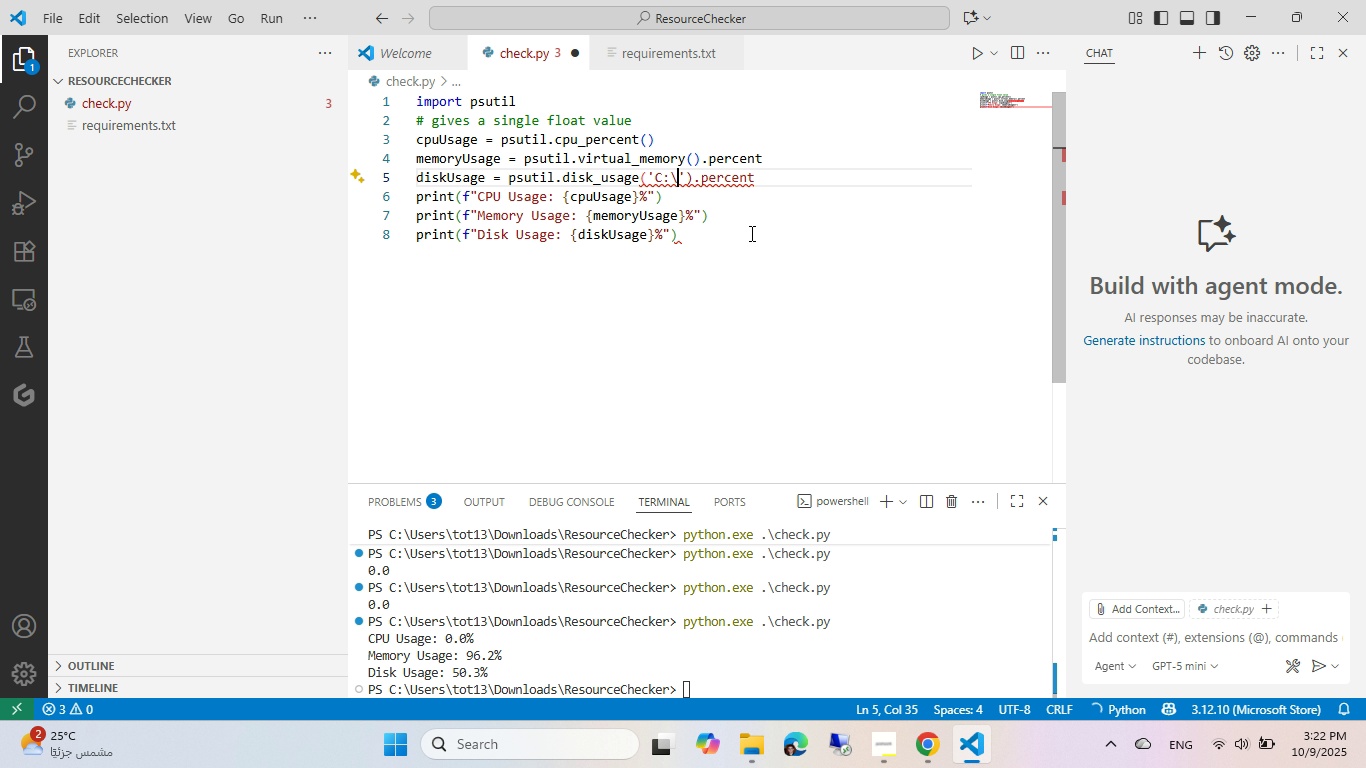 
key(S)
 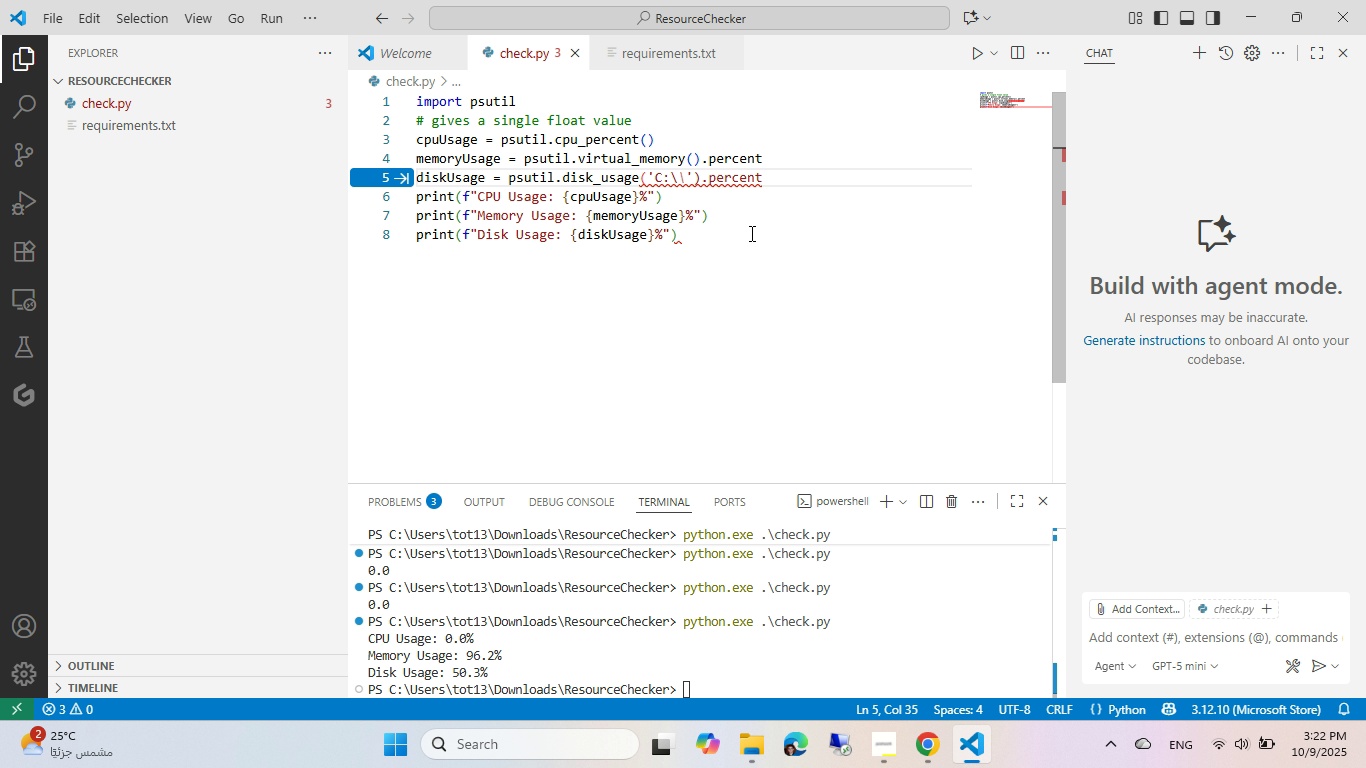 
key(Control+Backslash)
 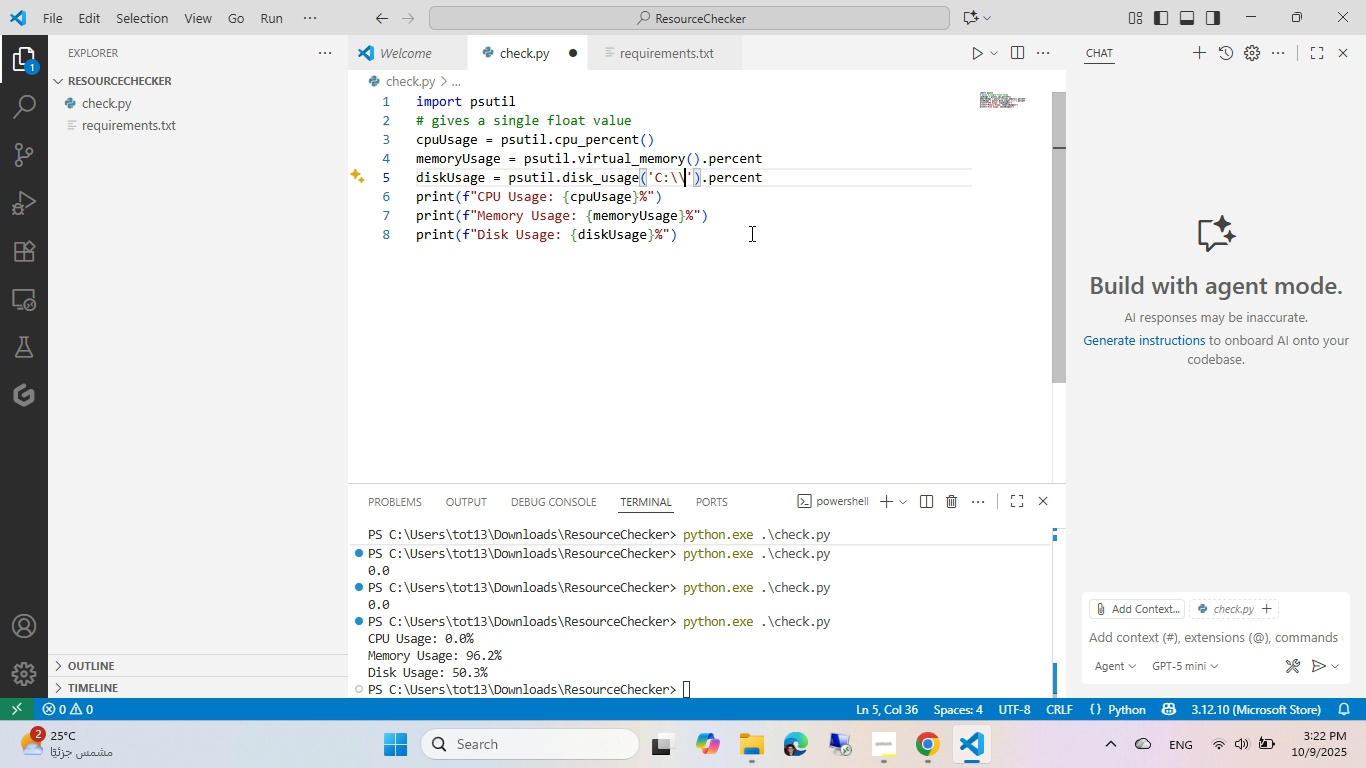 
key(Control+ControlLeft)
 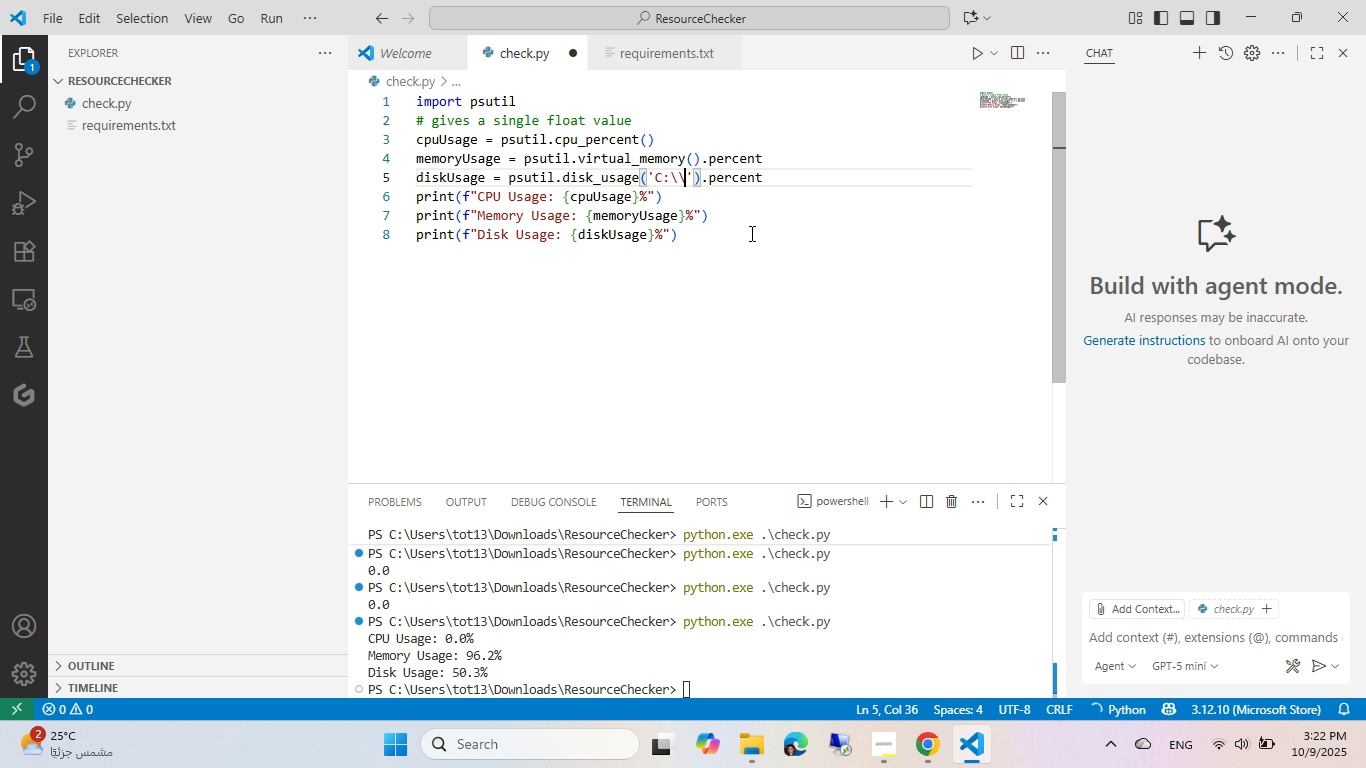 
key(S)
 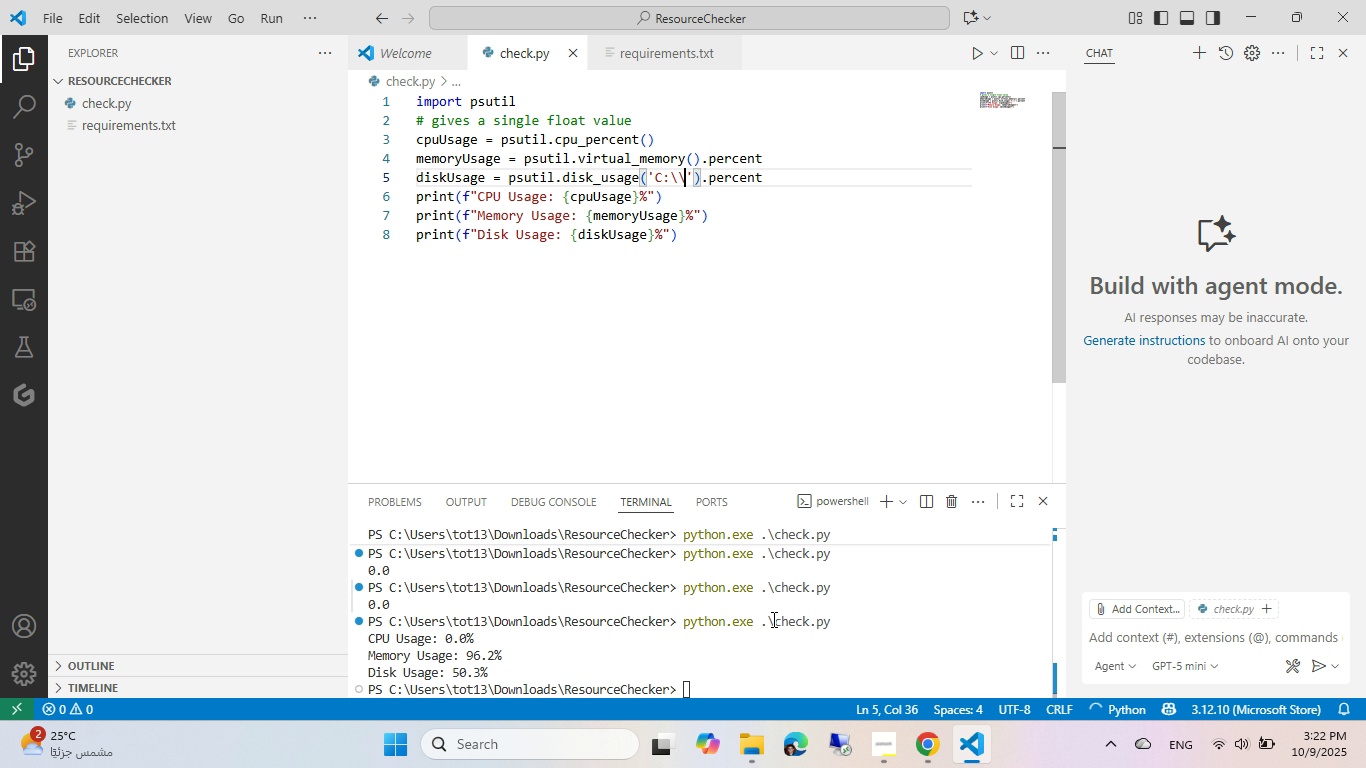 
left_click([772, 619])
 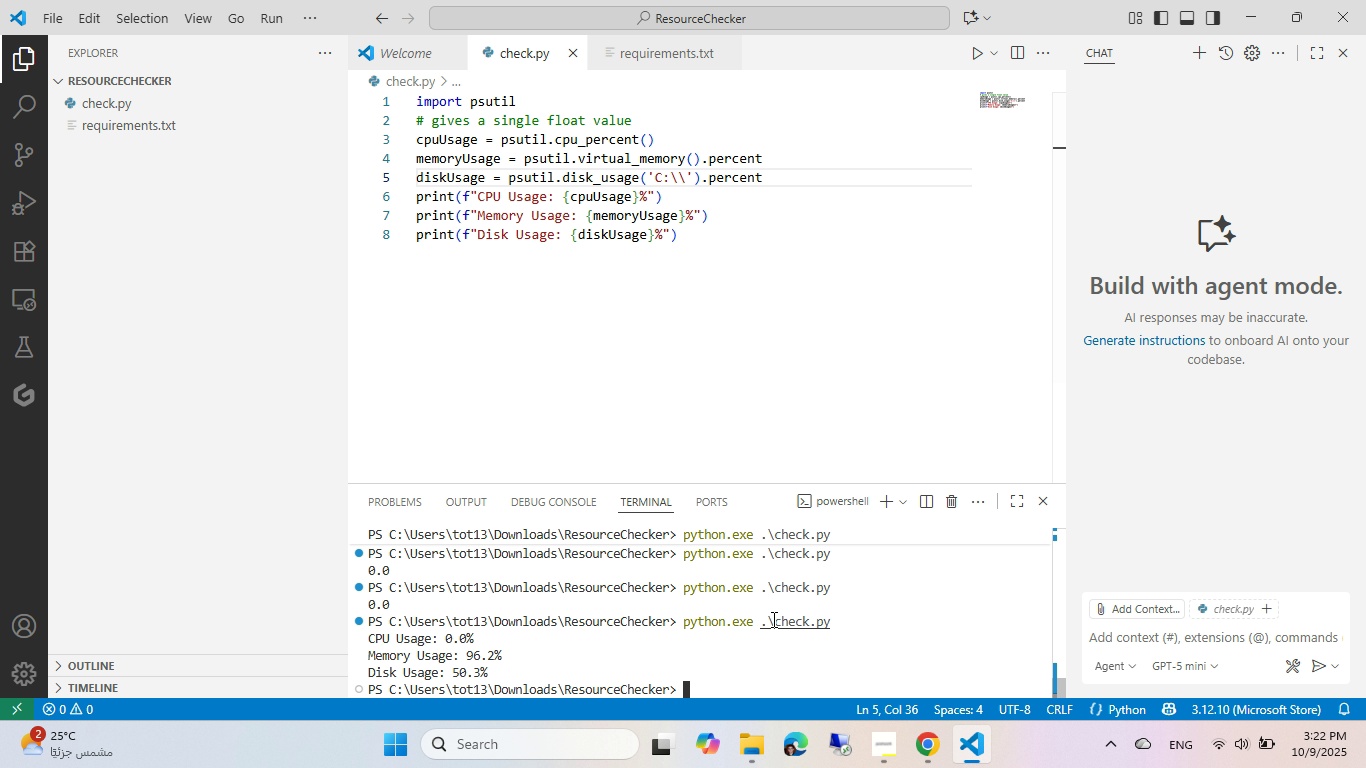 
key(Control+ArrowUp)
 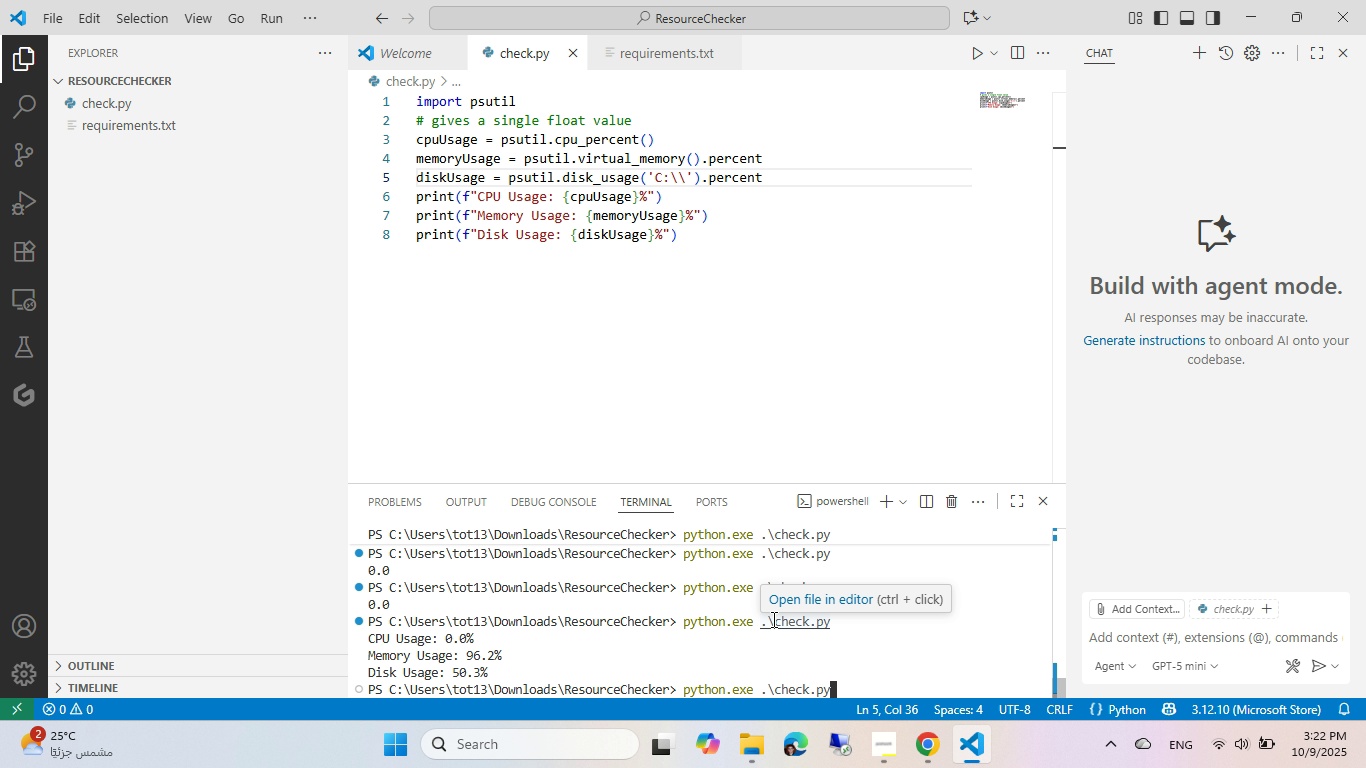 
key(Control+Enter)
 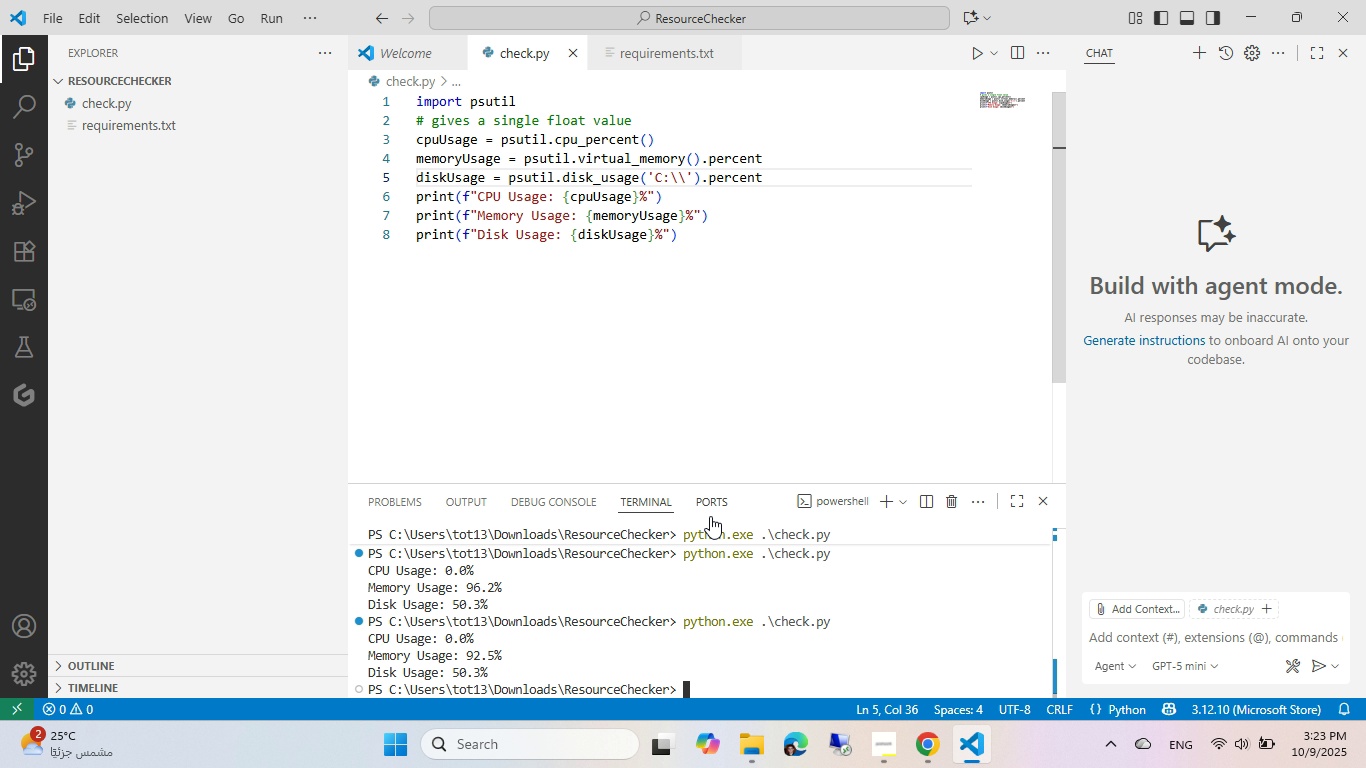 
left_click([768, 749])
 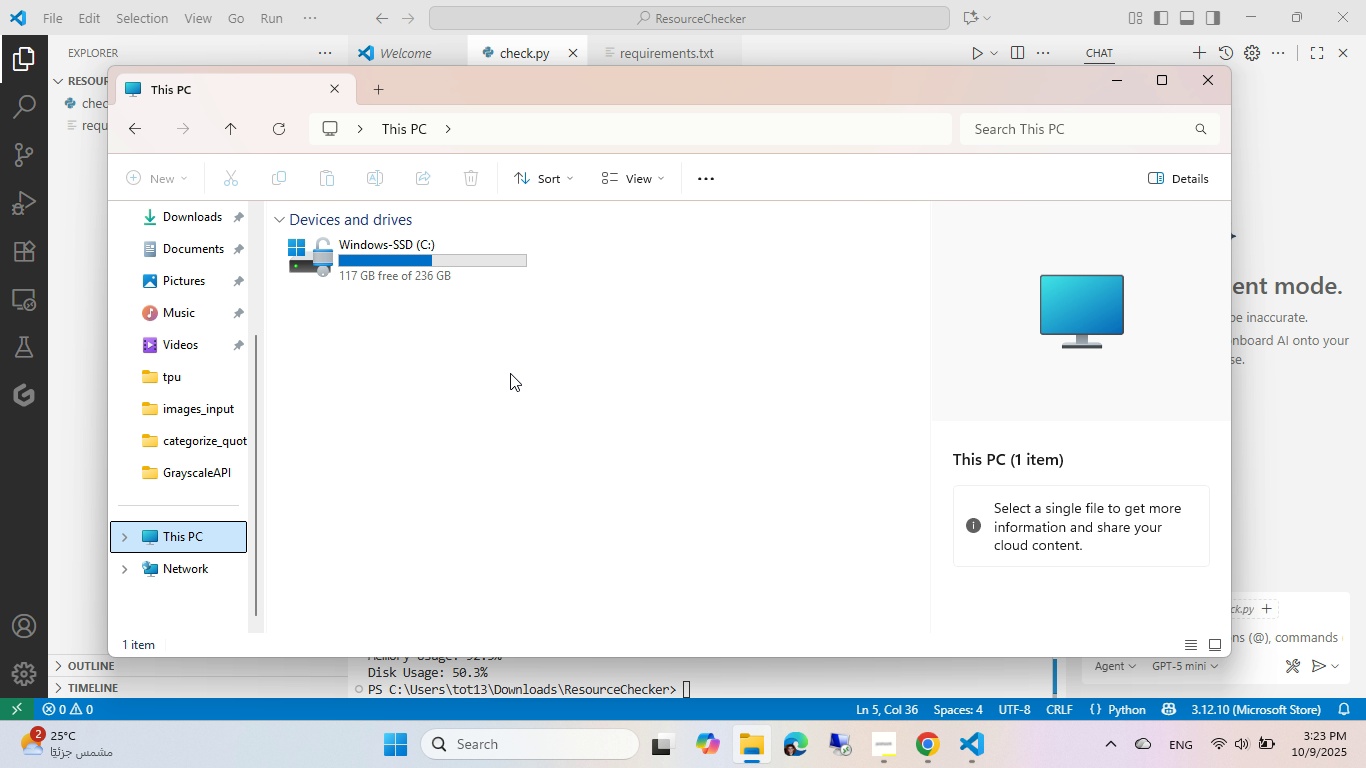 
key(Control+Meta+MetaLeft)
 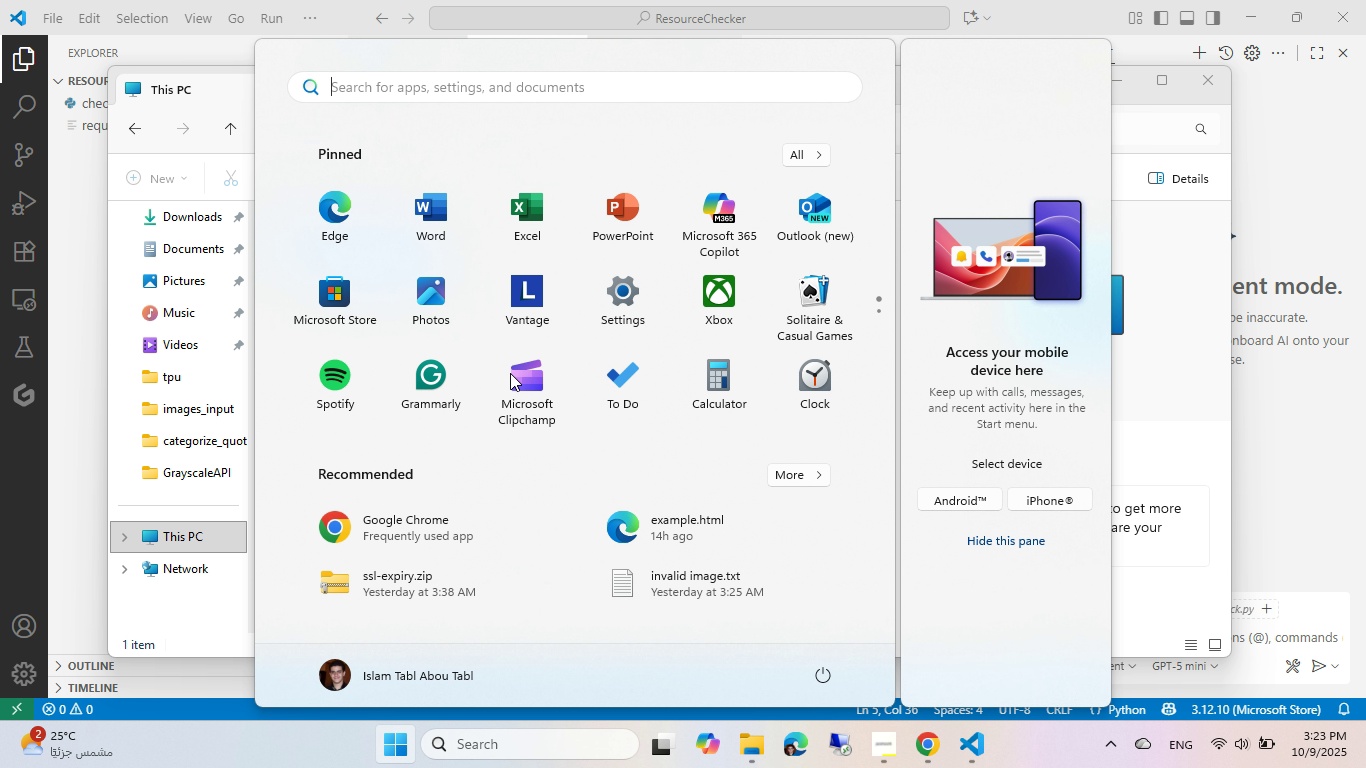 
key(Control+C)
 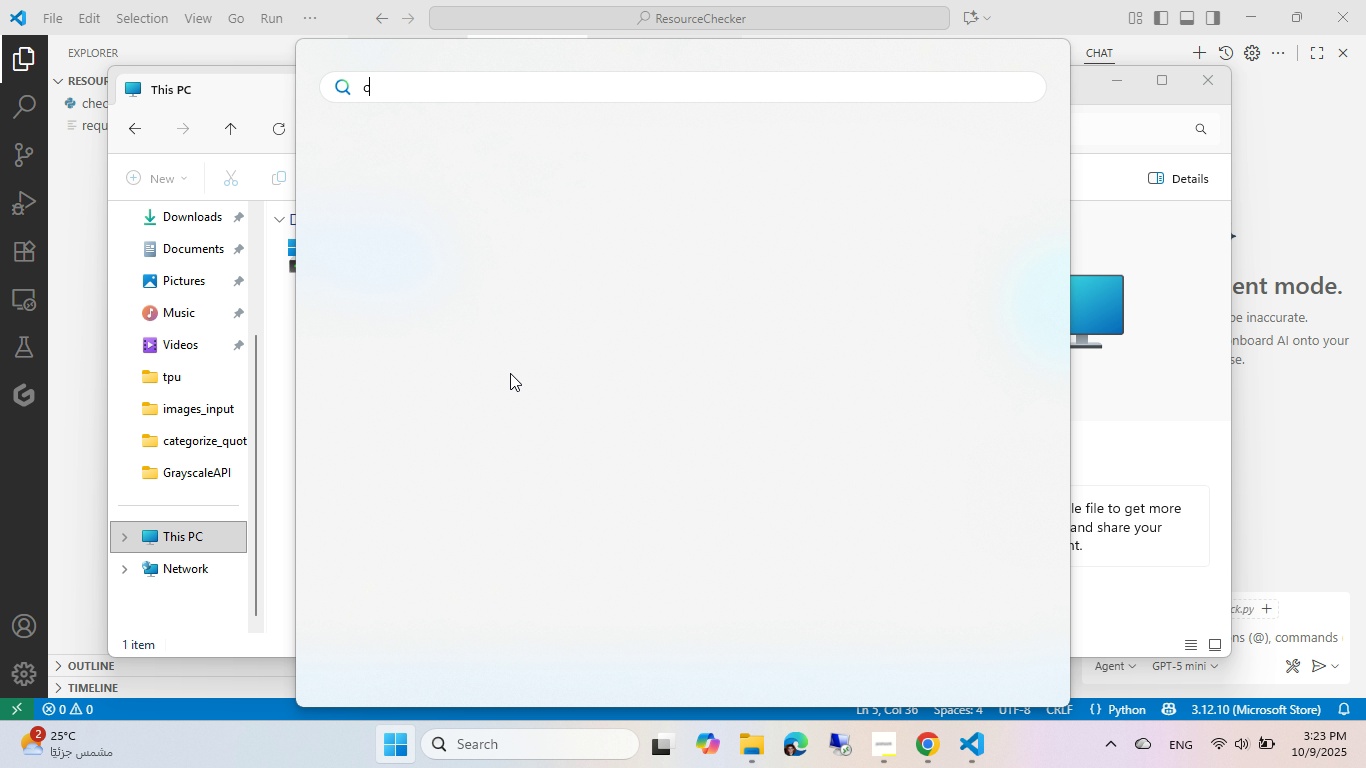 
key(Control+A)
 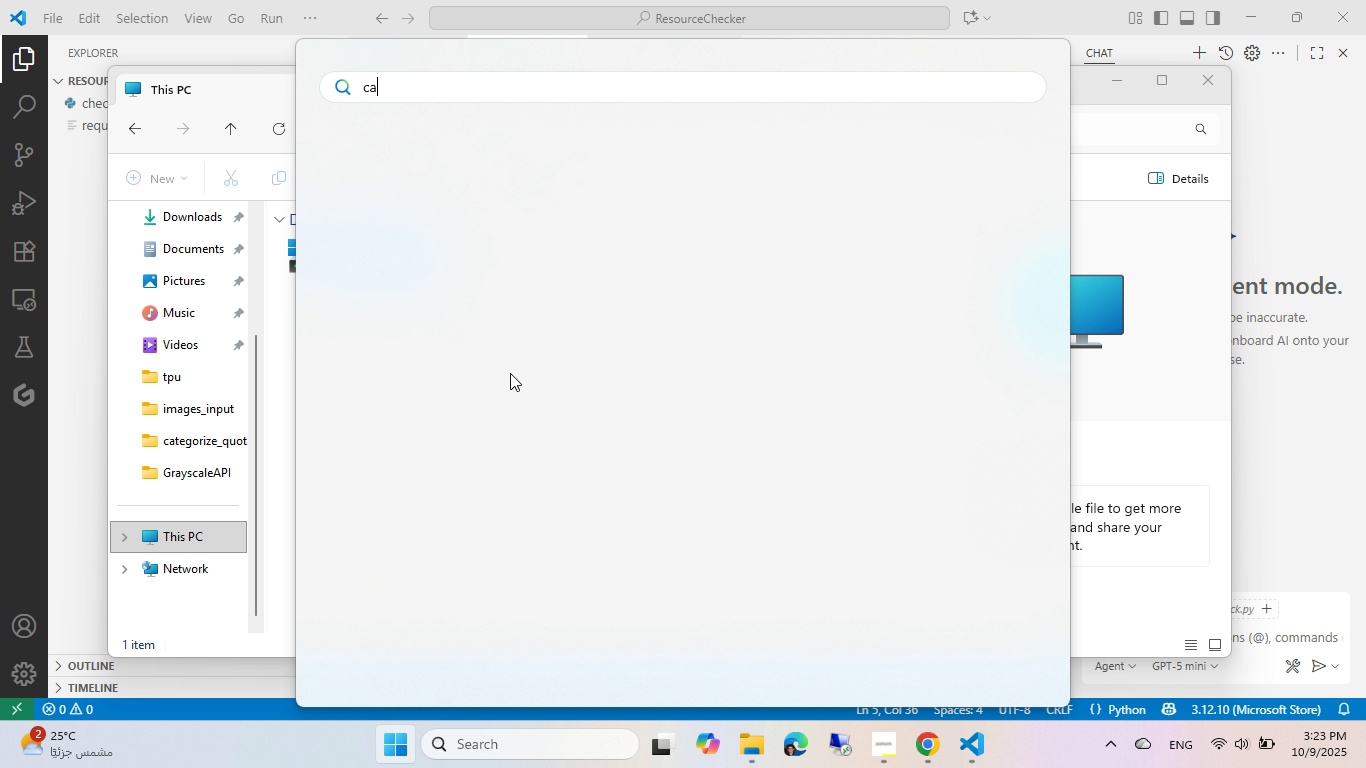 
key(Control+L)
 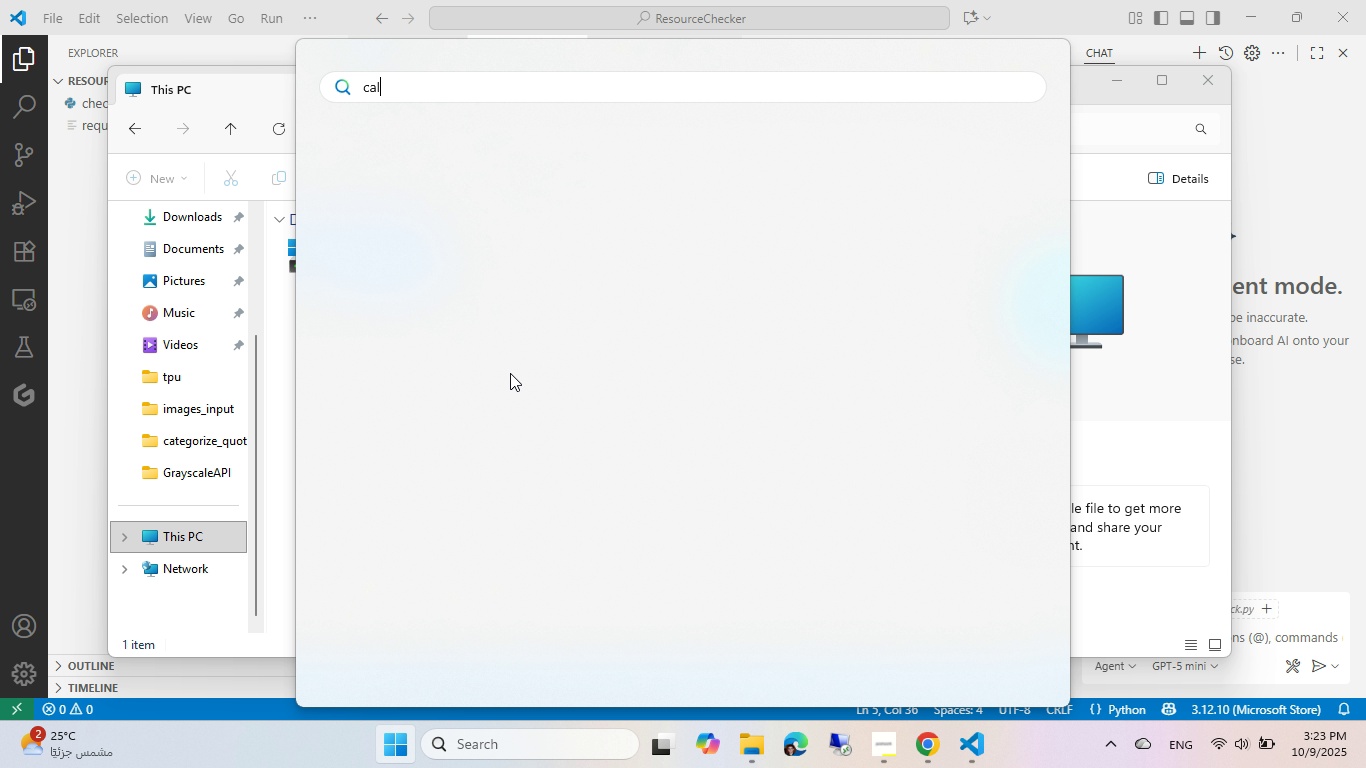 
key(Control+C)
 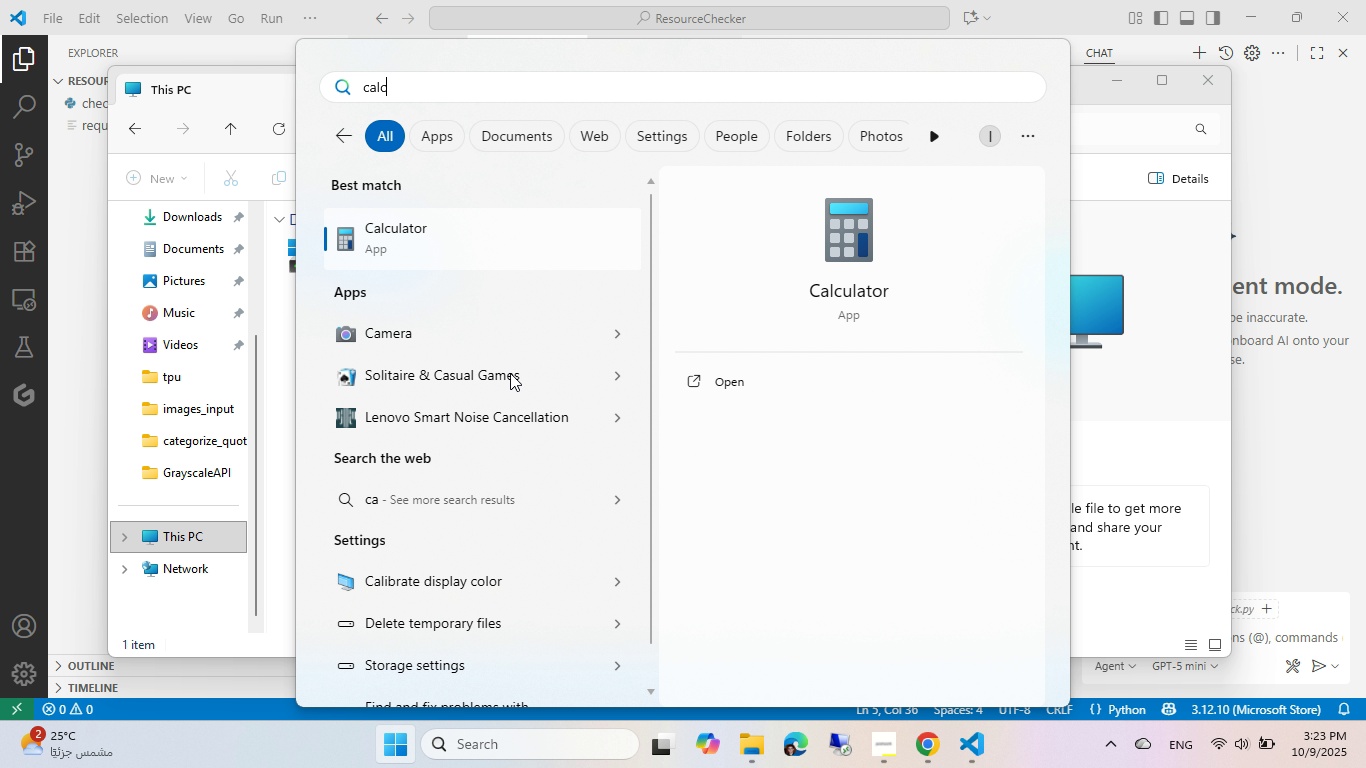 
key(Control+Enter)
 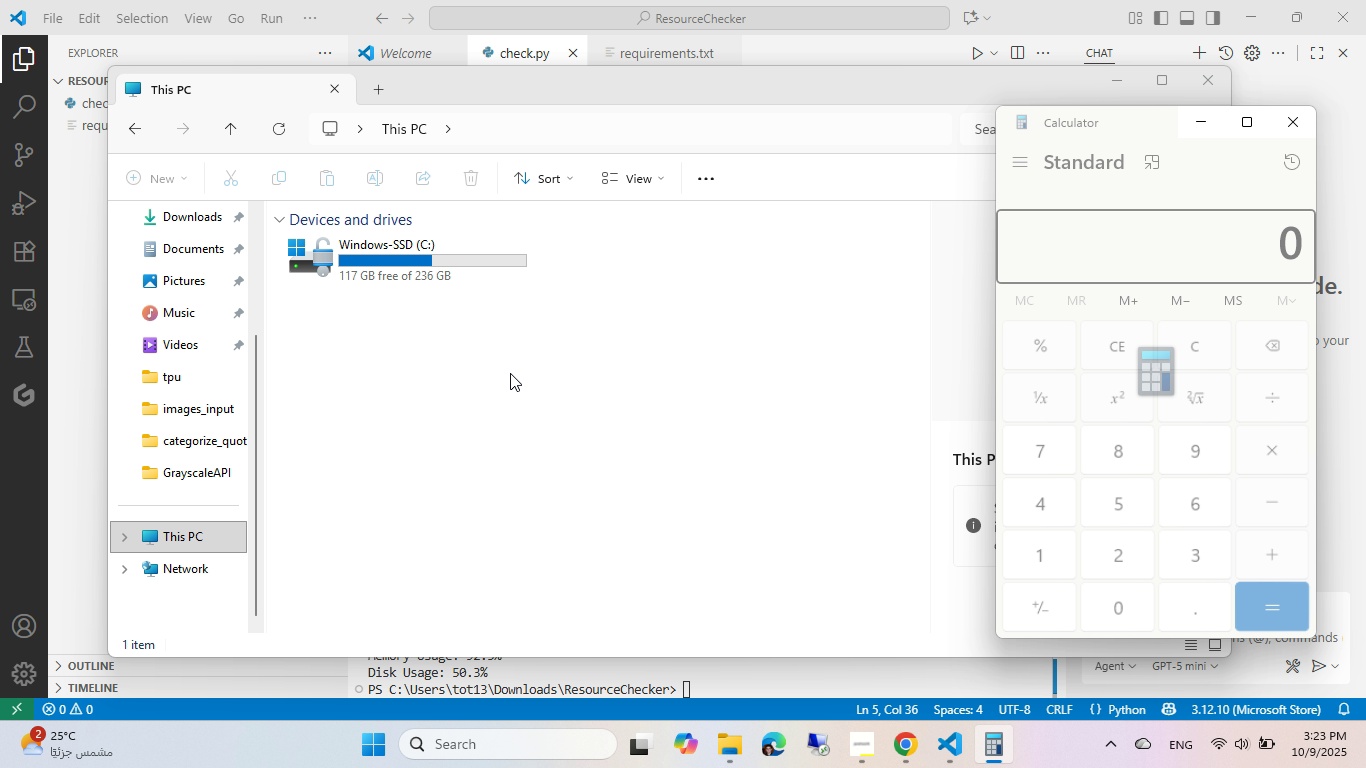 
key(Numpad1)
 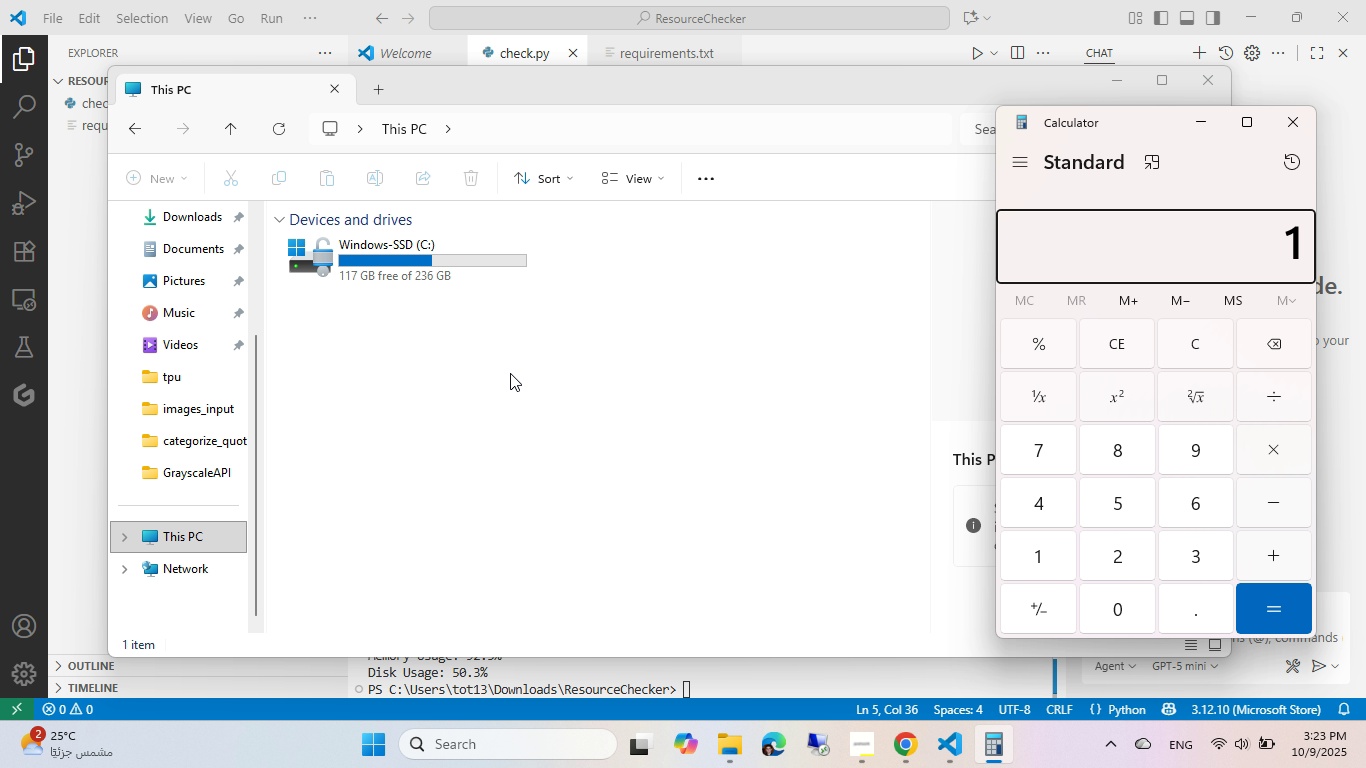 
key(Numpad1)
 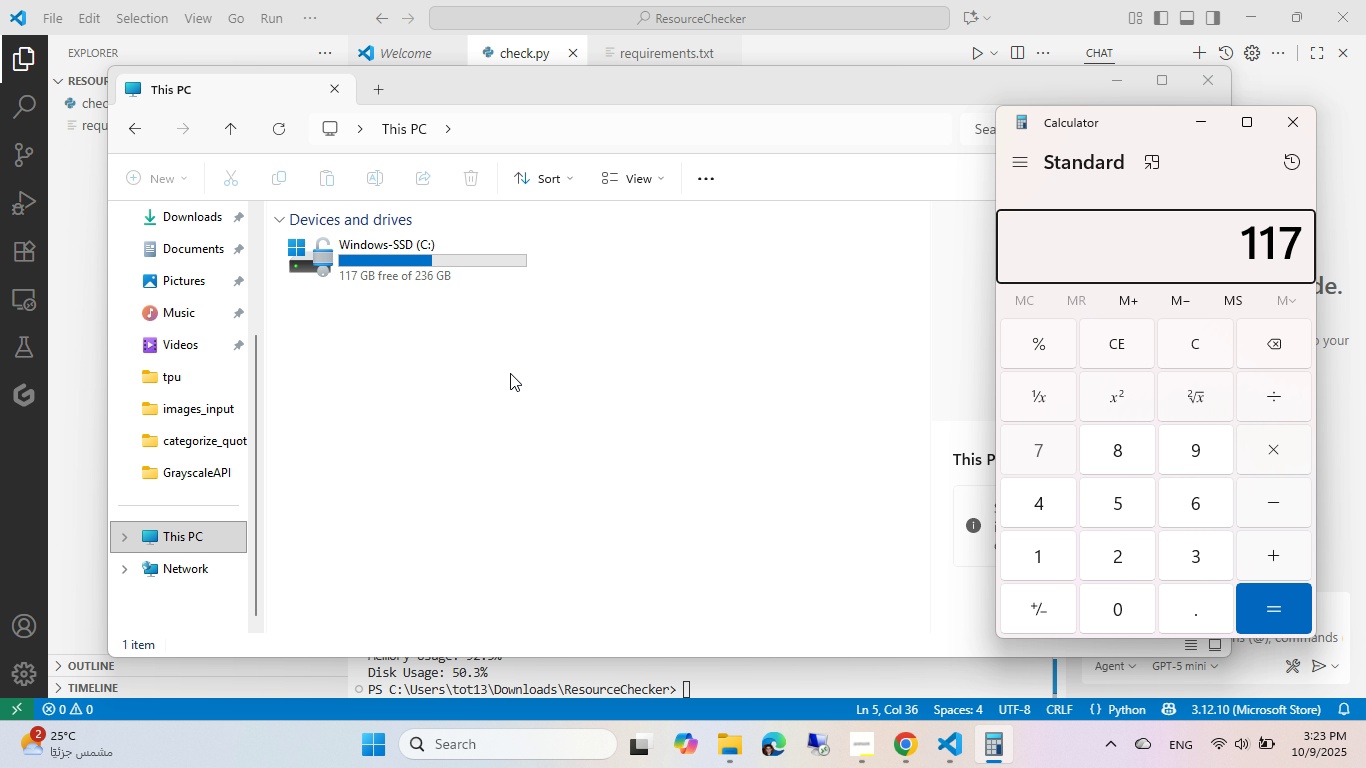 
key(Numpad7)
 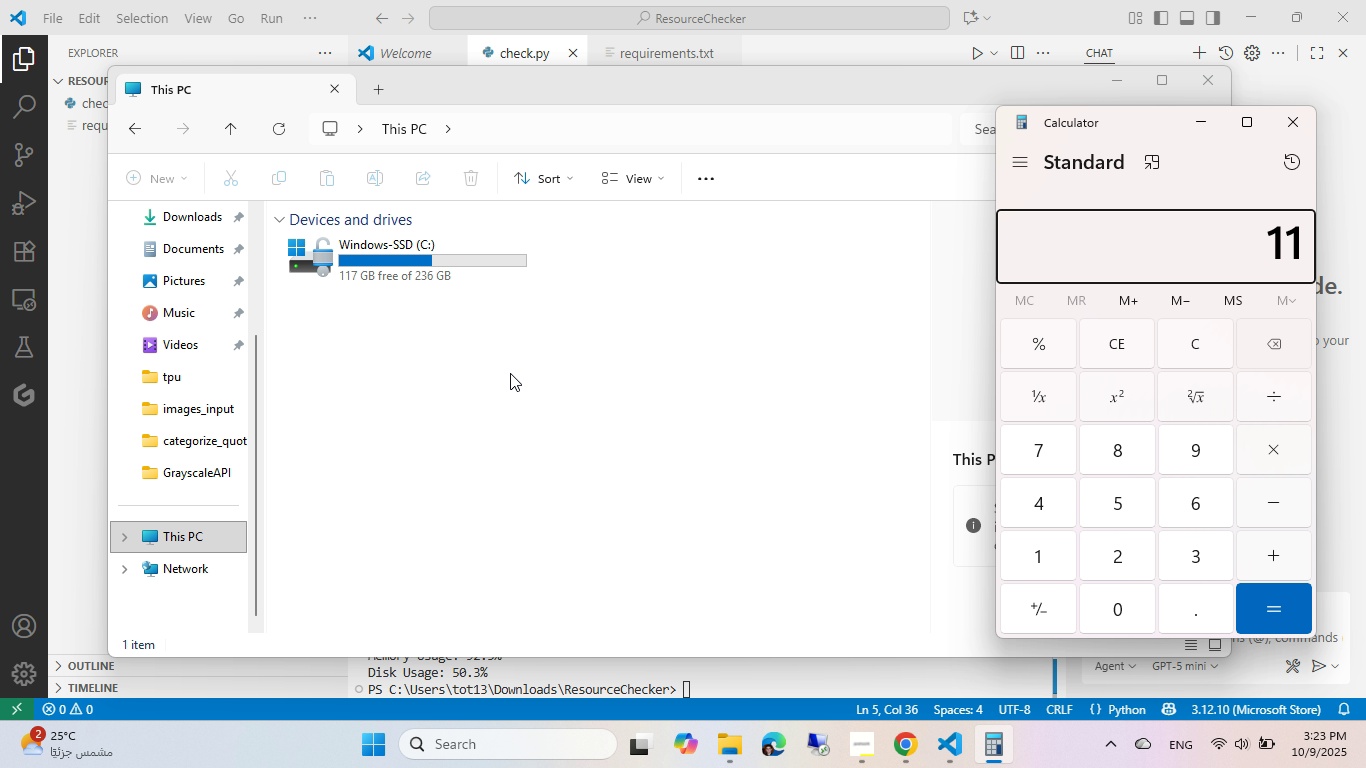 
key(Backspace)
 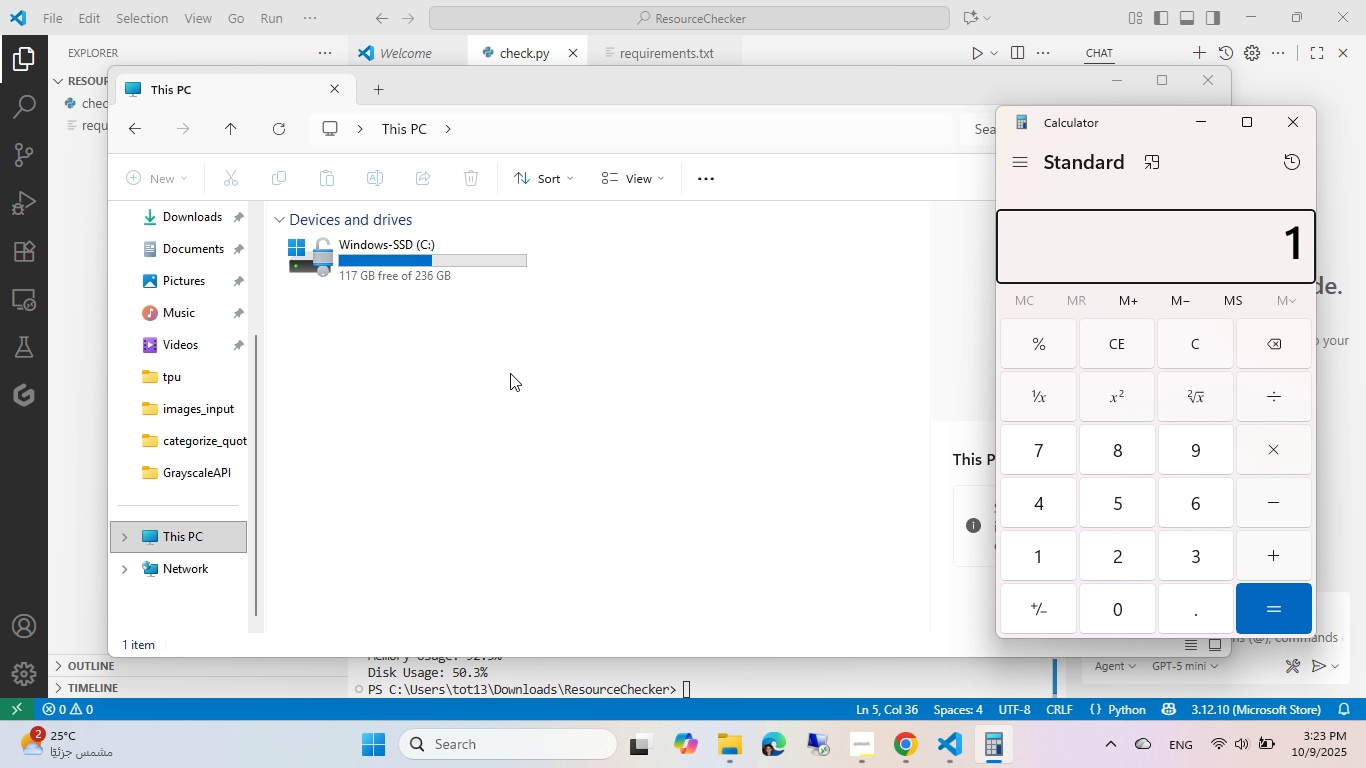 
key(Backspace)
 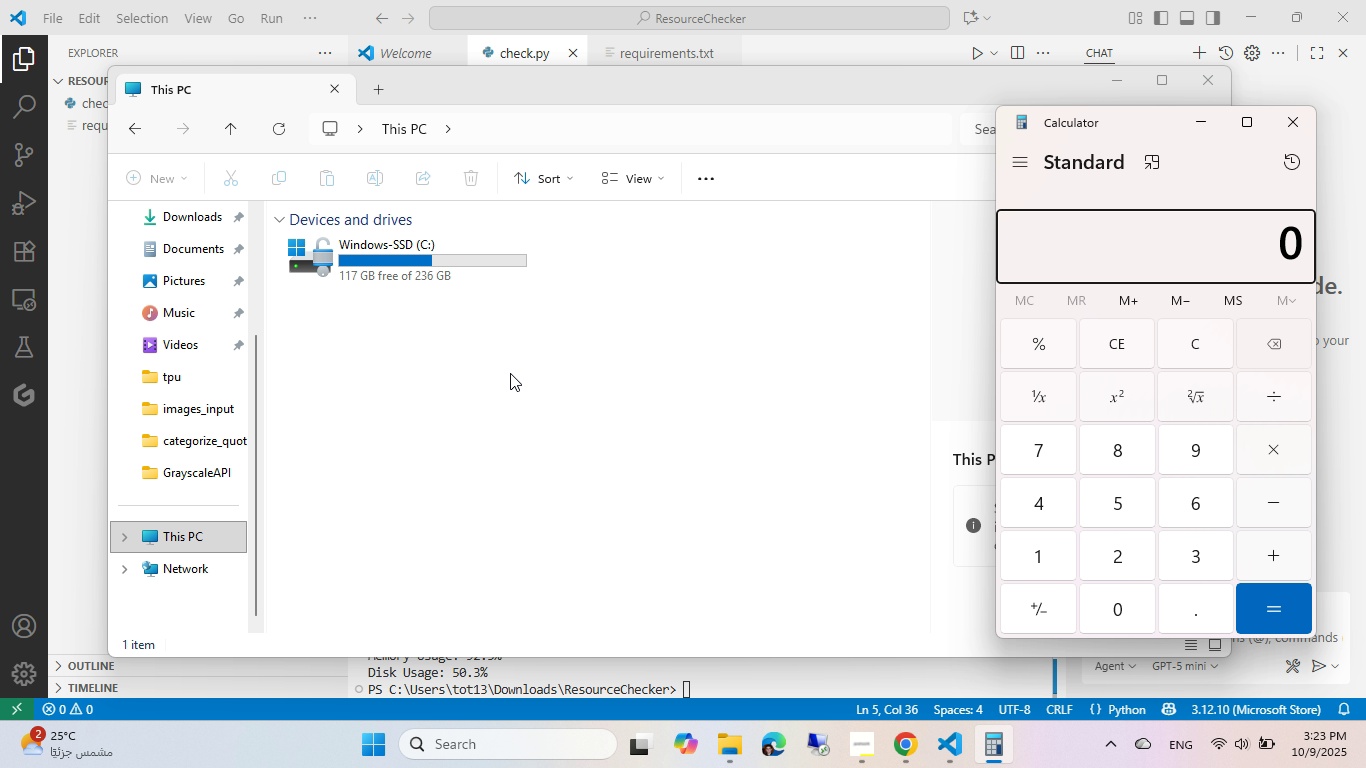 
key(Backspace)
 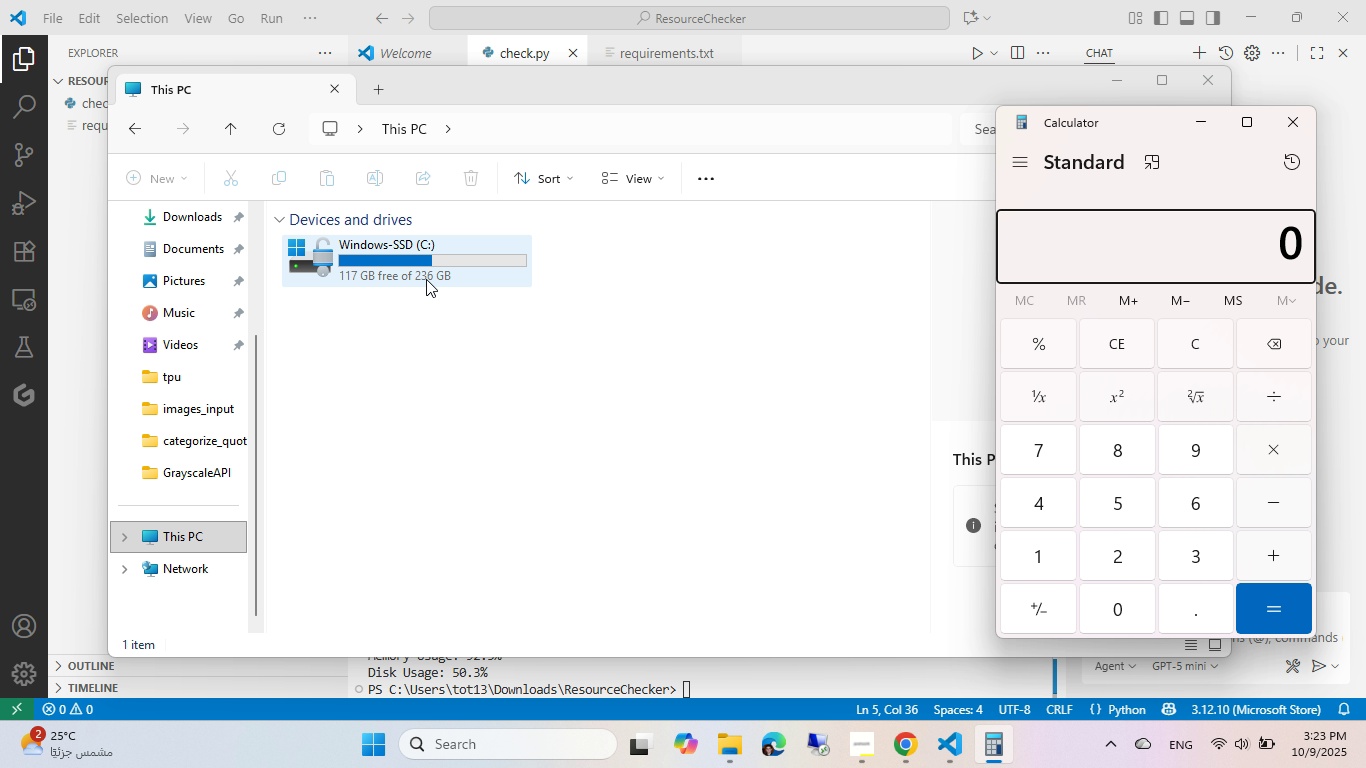 
left_click([425, 276])
 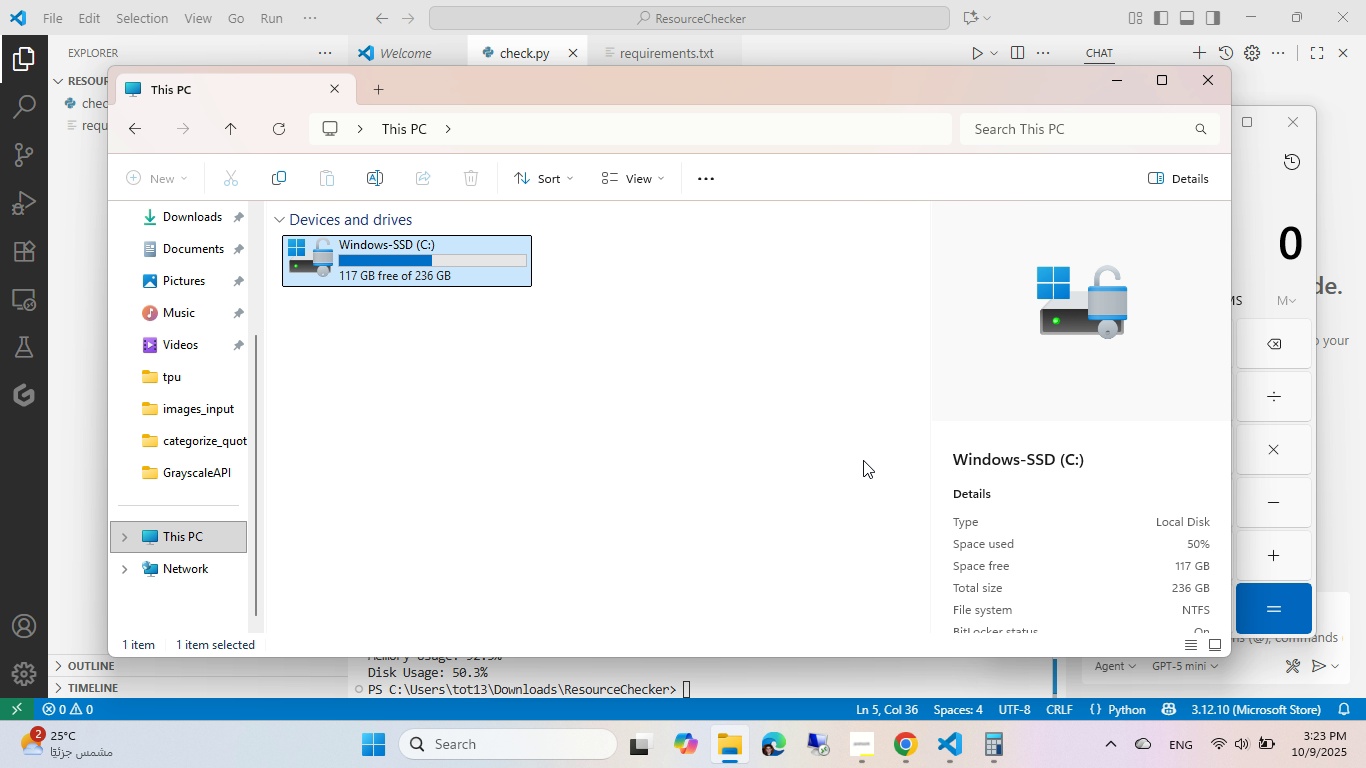 
scroll: coordinate [982, 521], scroll_direction: down, amount: 2.0
 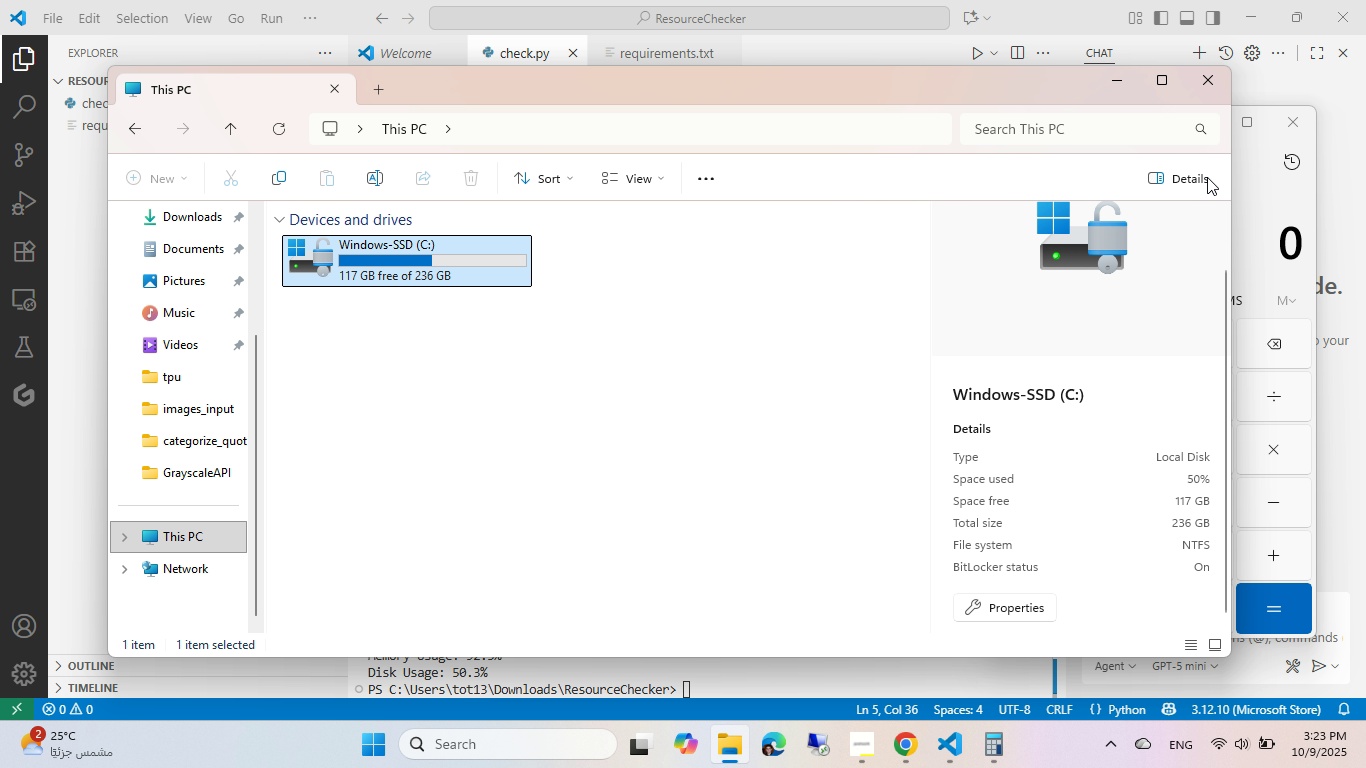 
left_click([1275, 125])
 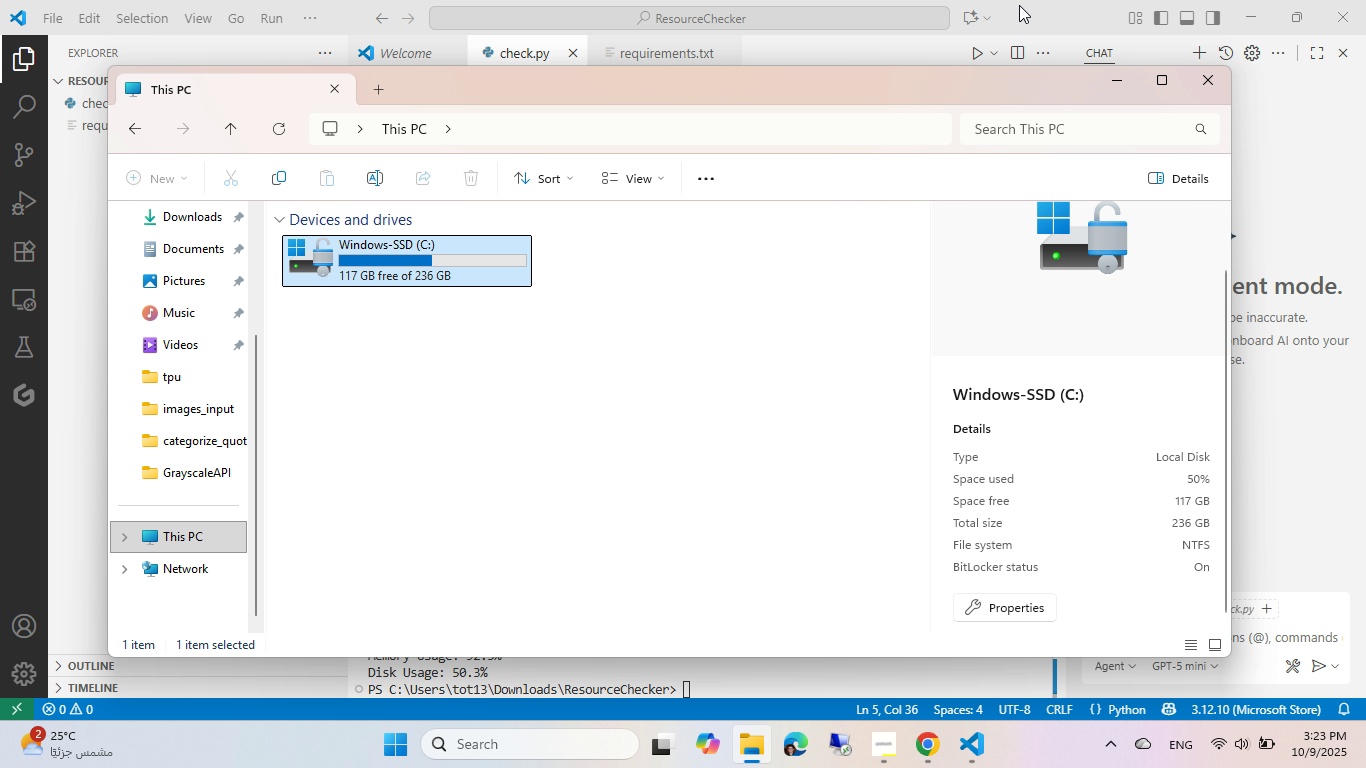 
left_click([1019, 5])
 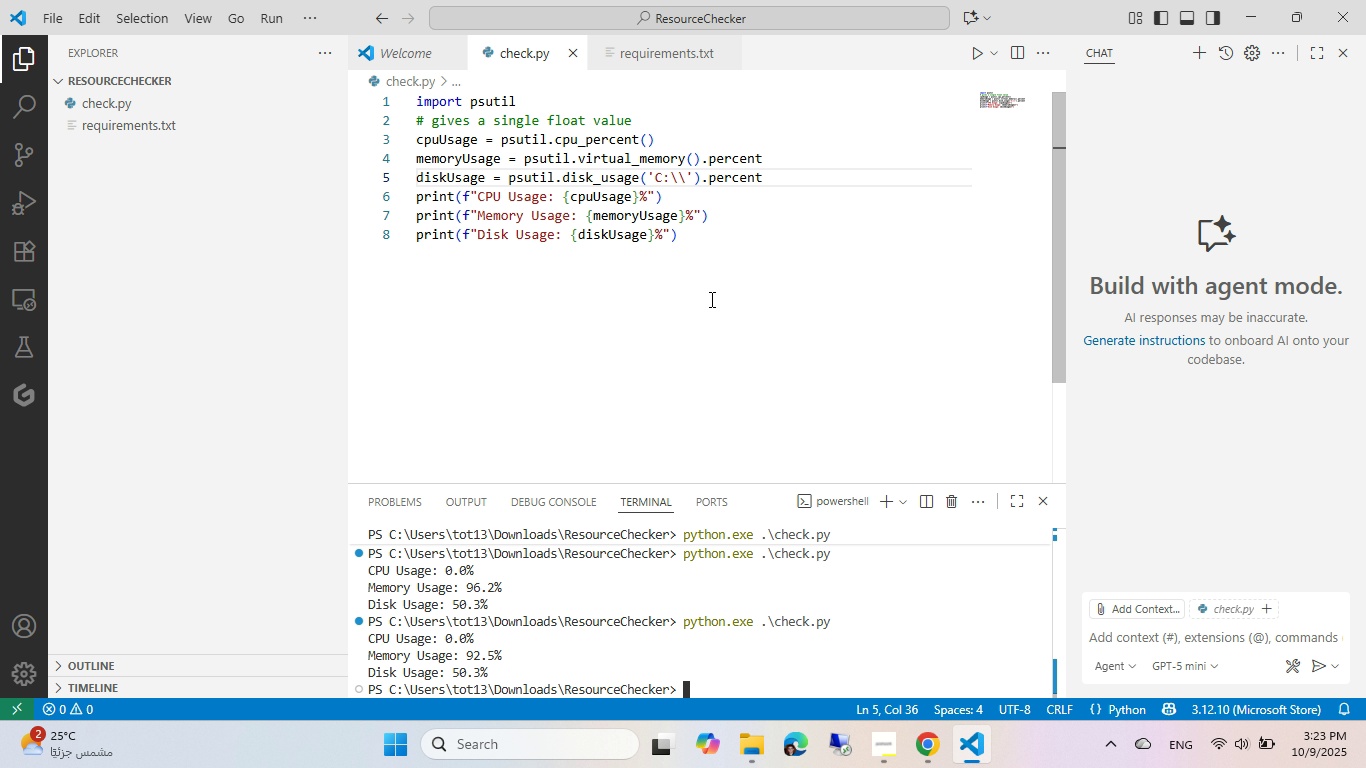 
left_click([710, 258])
 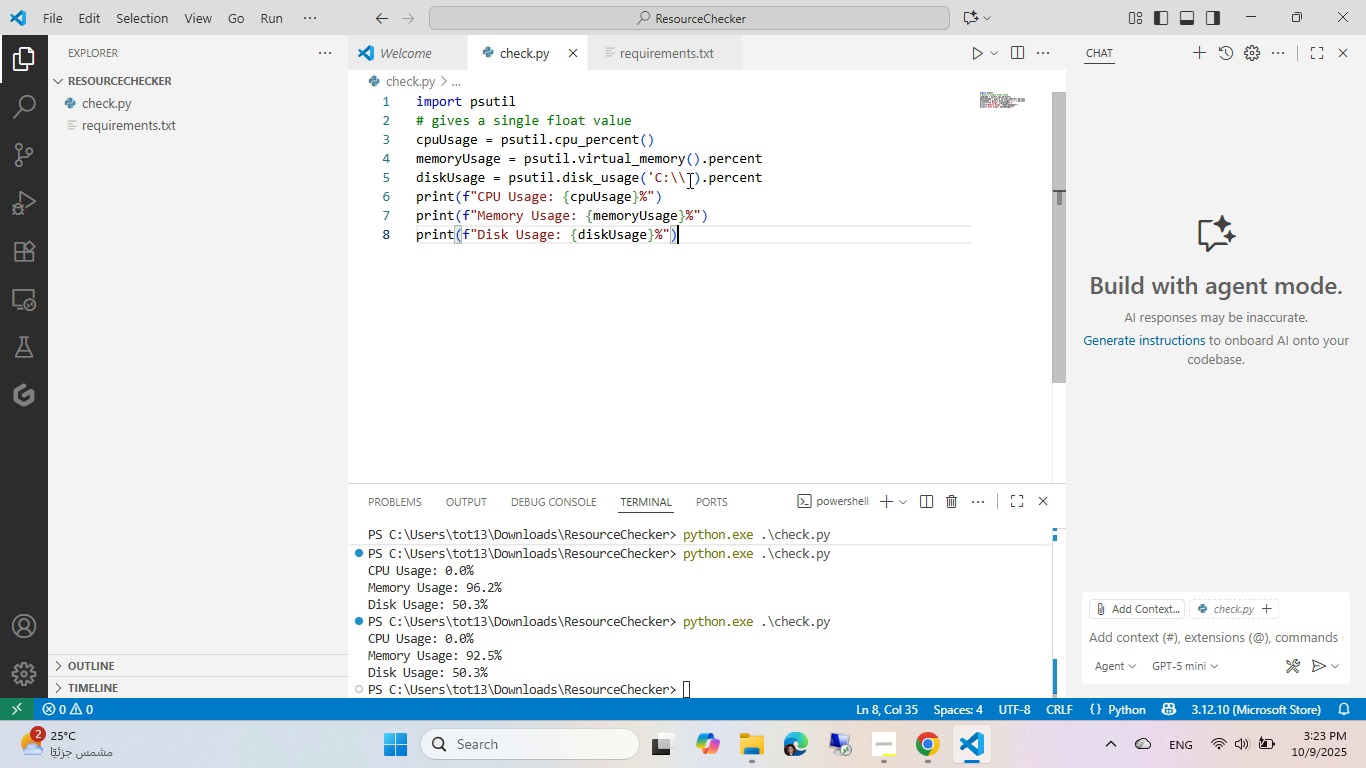 
left_click([688, 180])
 